 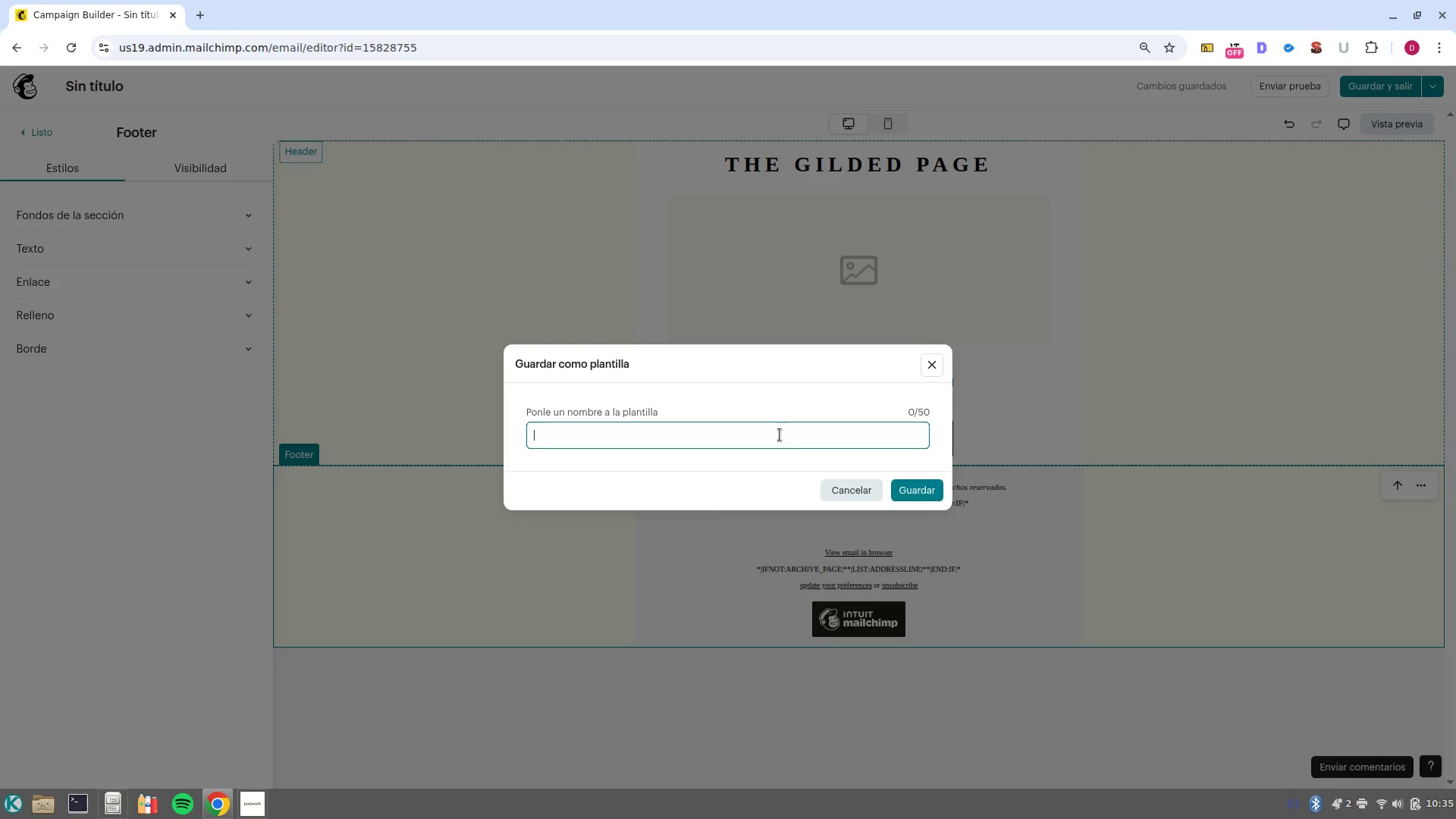 
key(Control+V)
 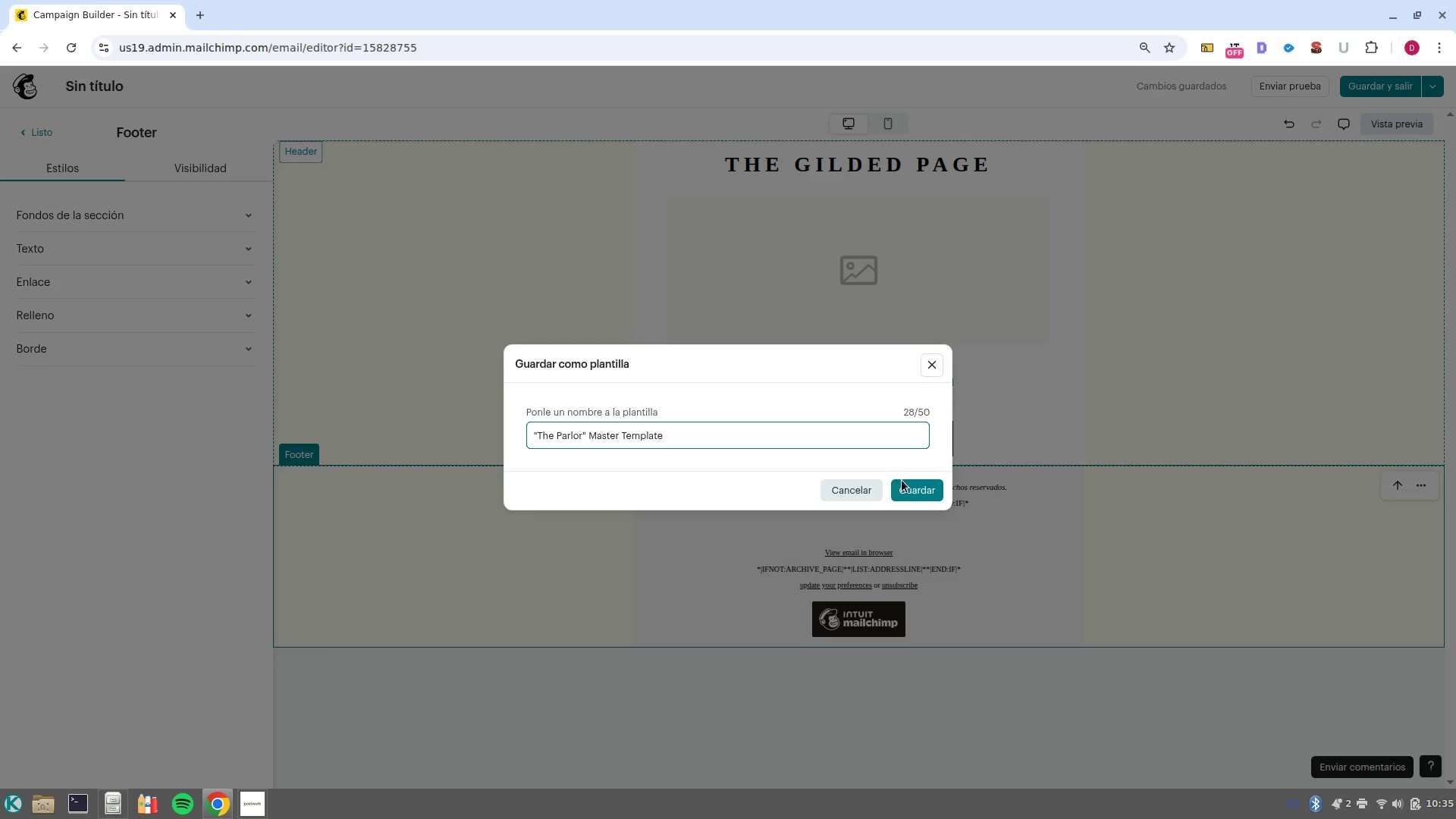 
left_click([908, 488])
 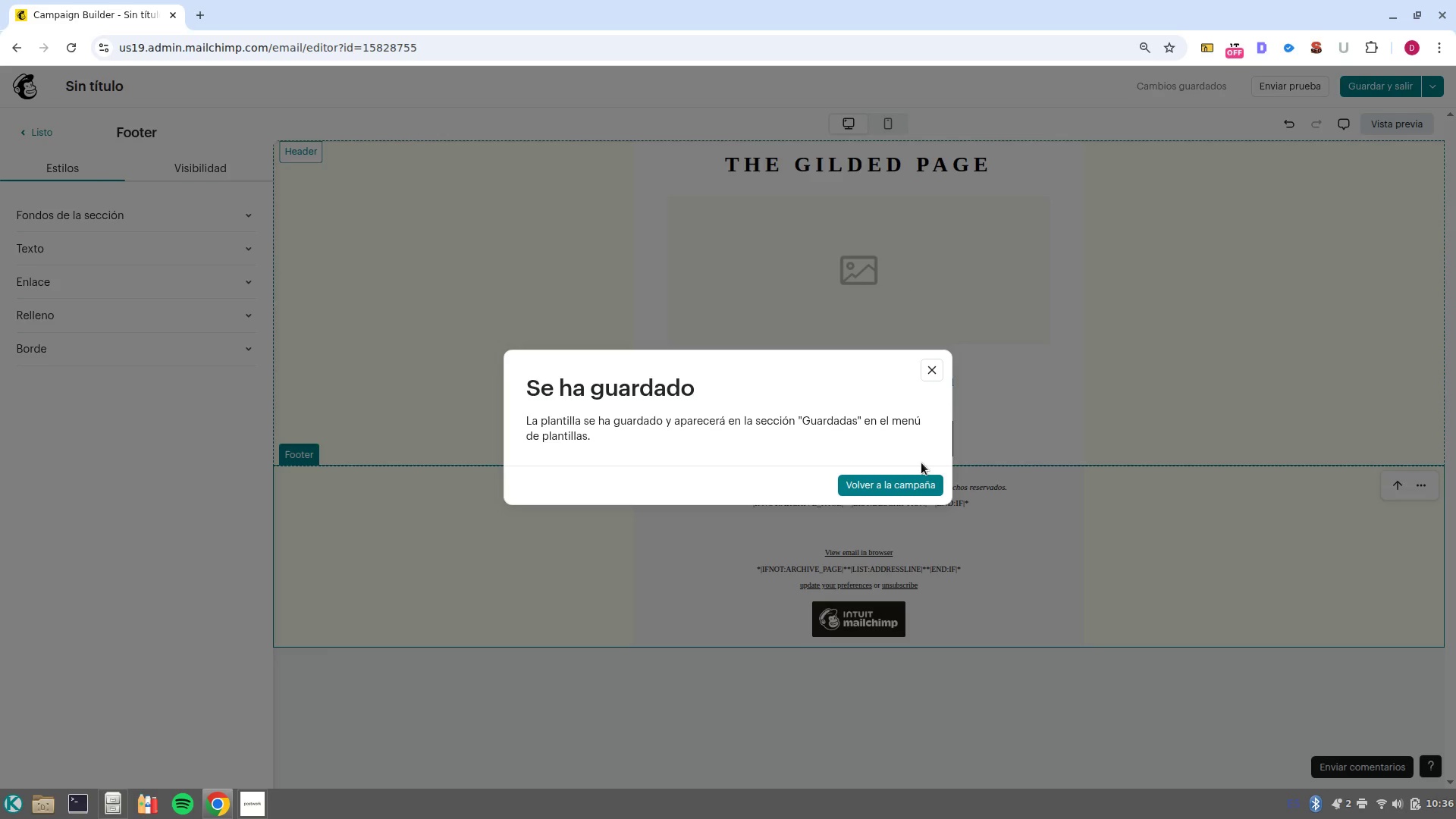 
left_click([900, 487])
 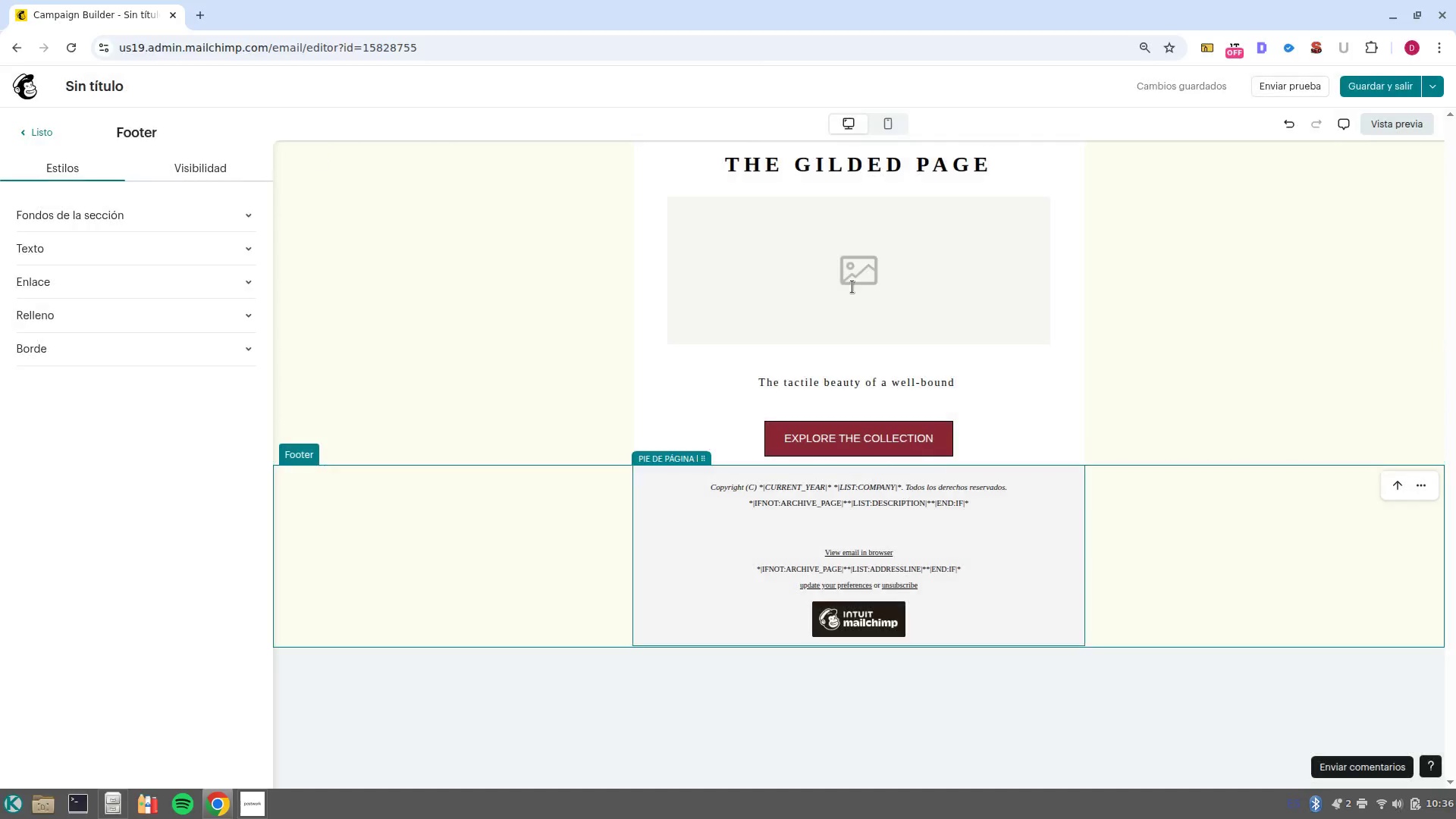 
left_click([846, 252])
 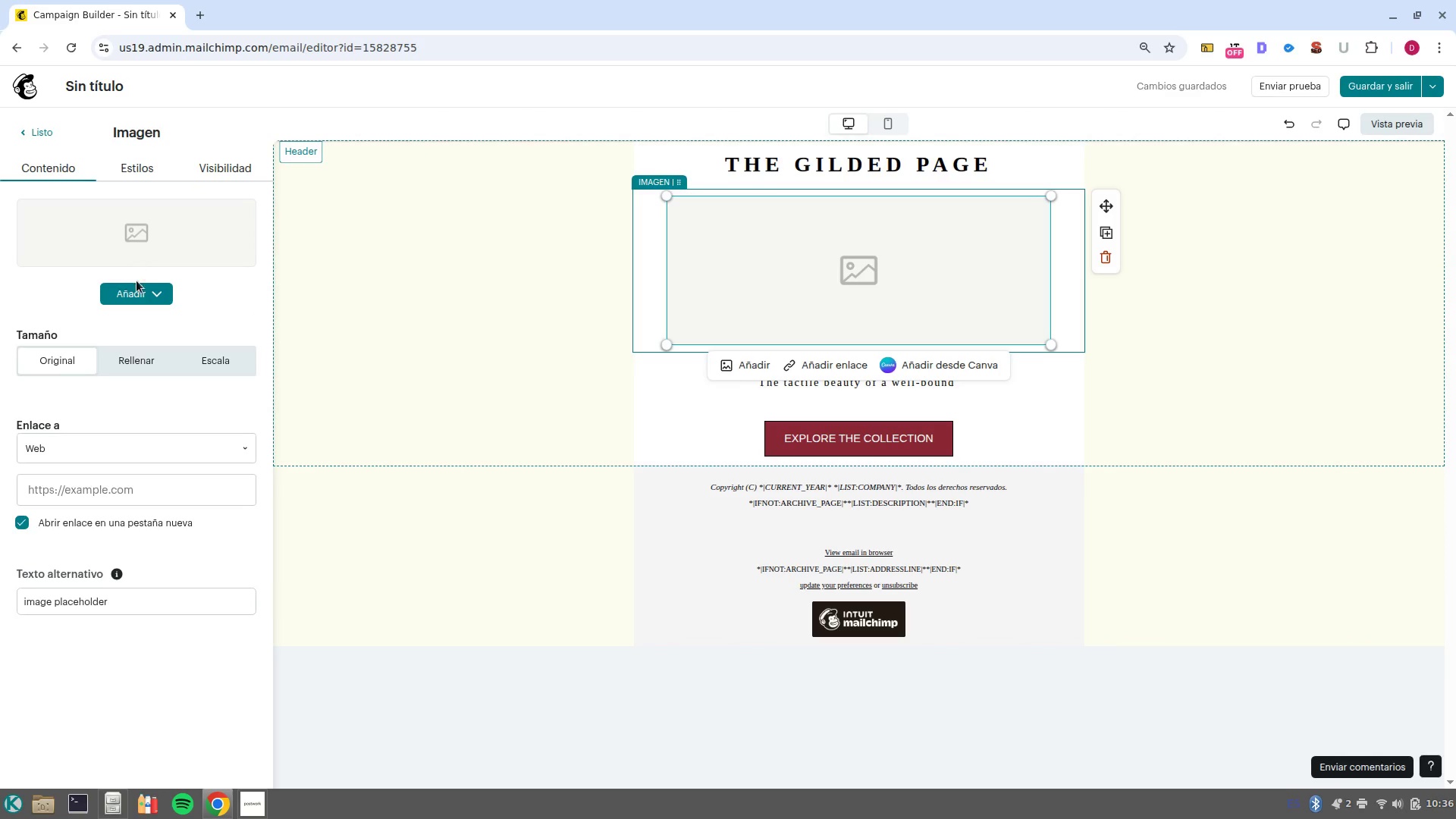 
left_click([135, 287])
 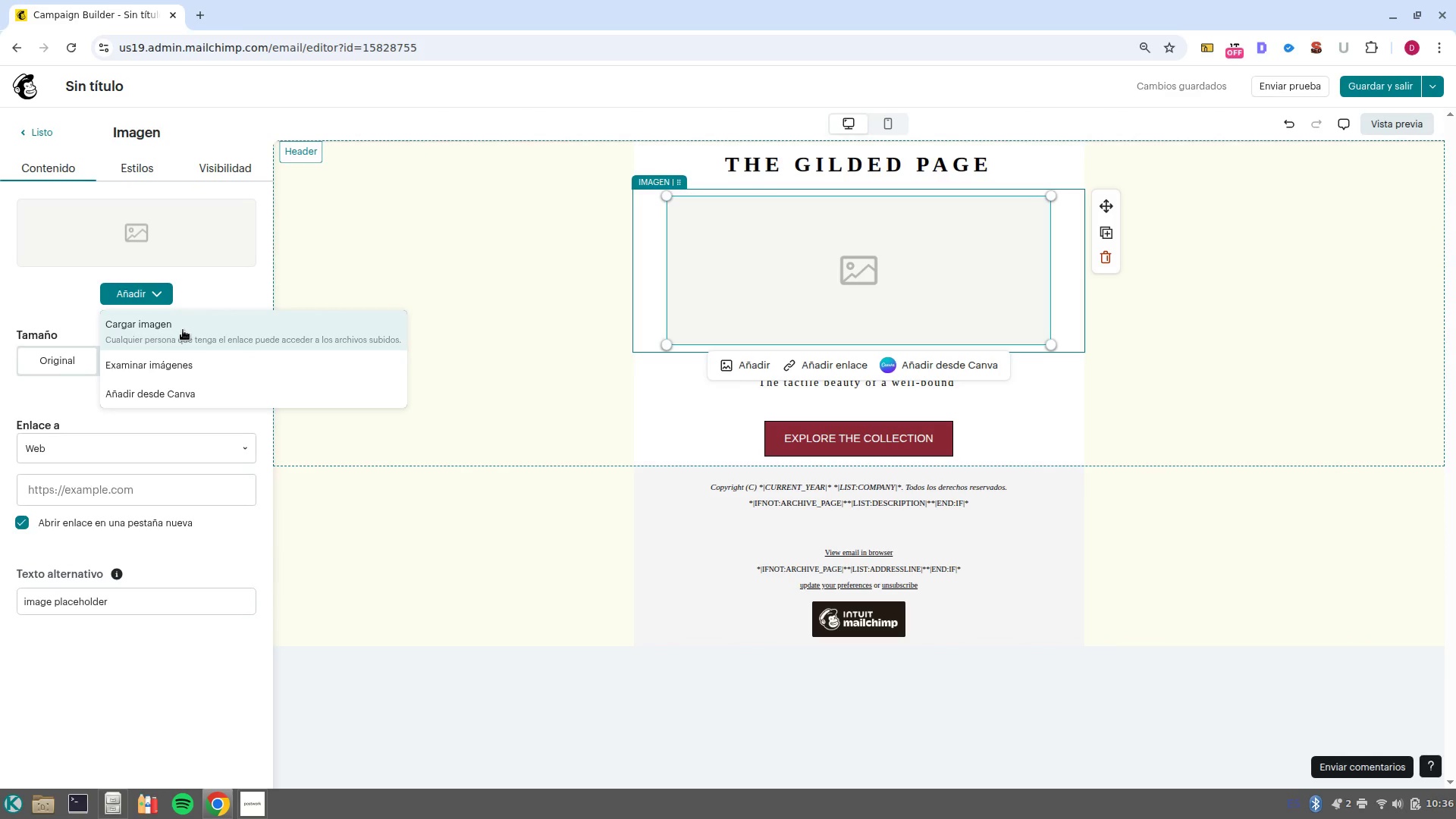 
left_click([183, 330])
 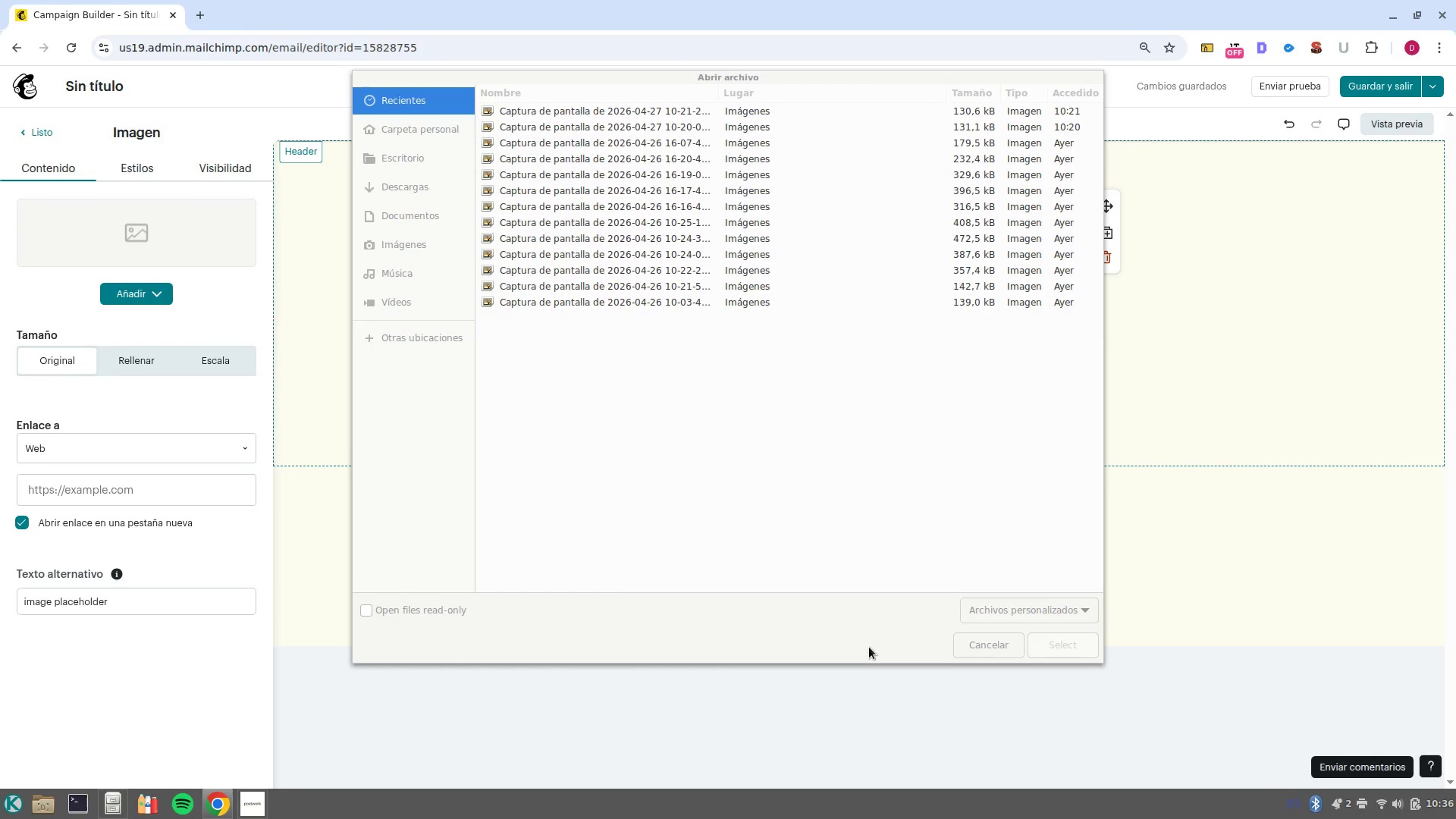 
left_click([967, 643])
 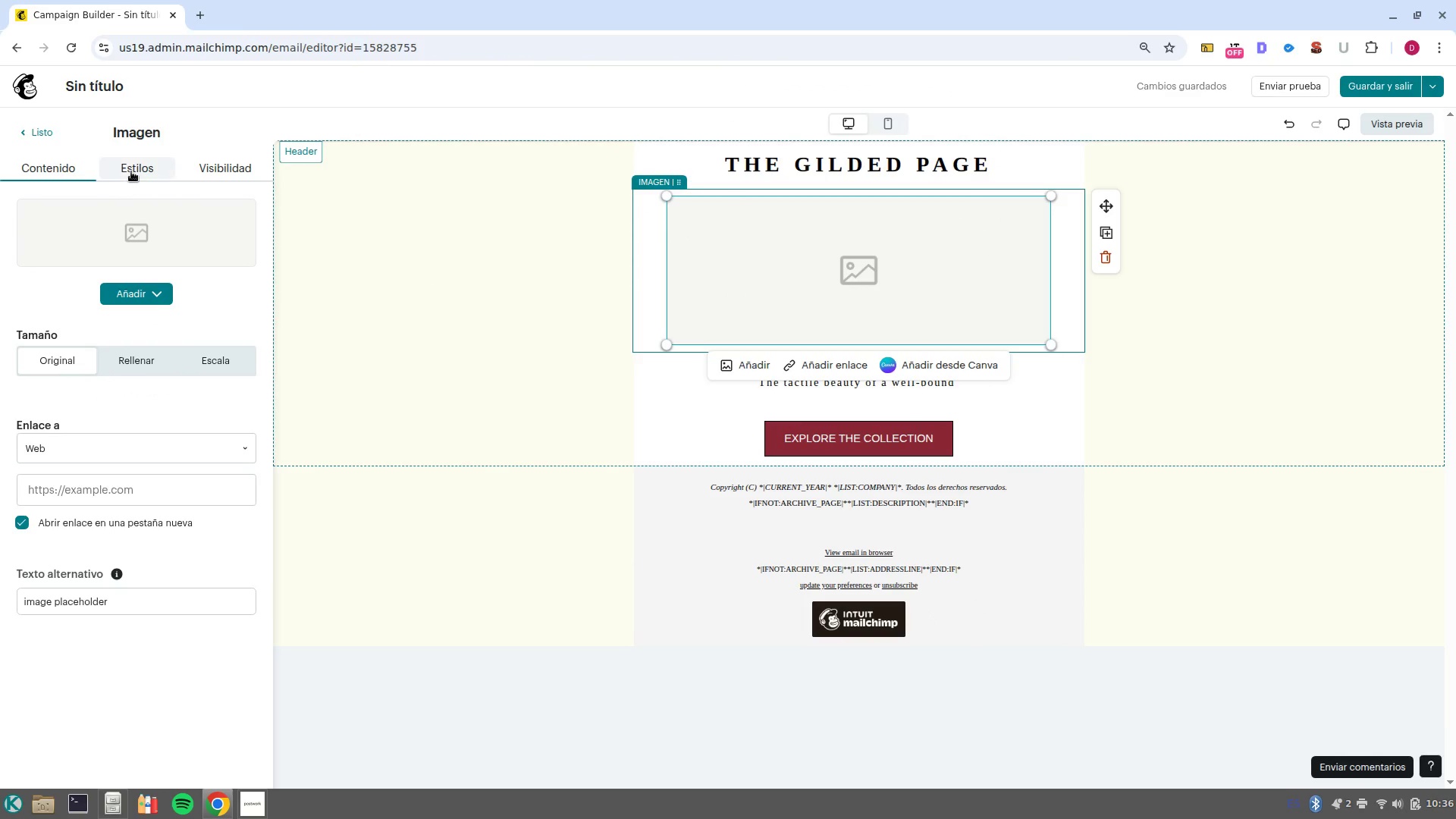 
left_click([131, 171])
 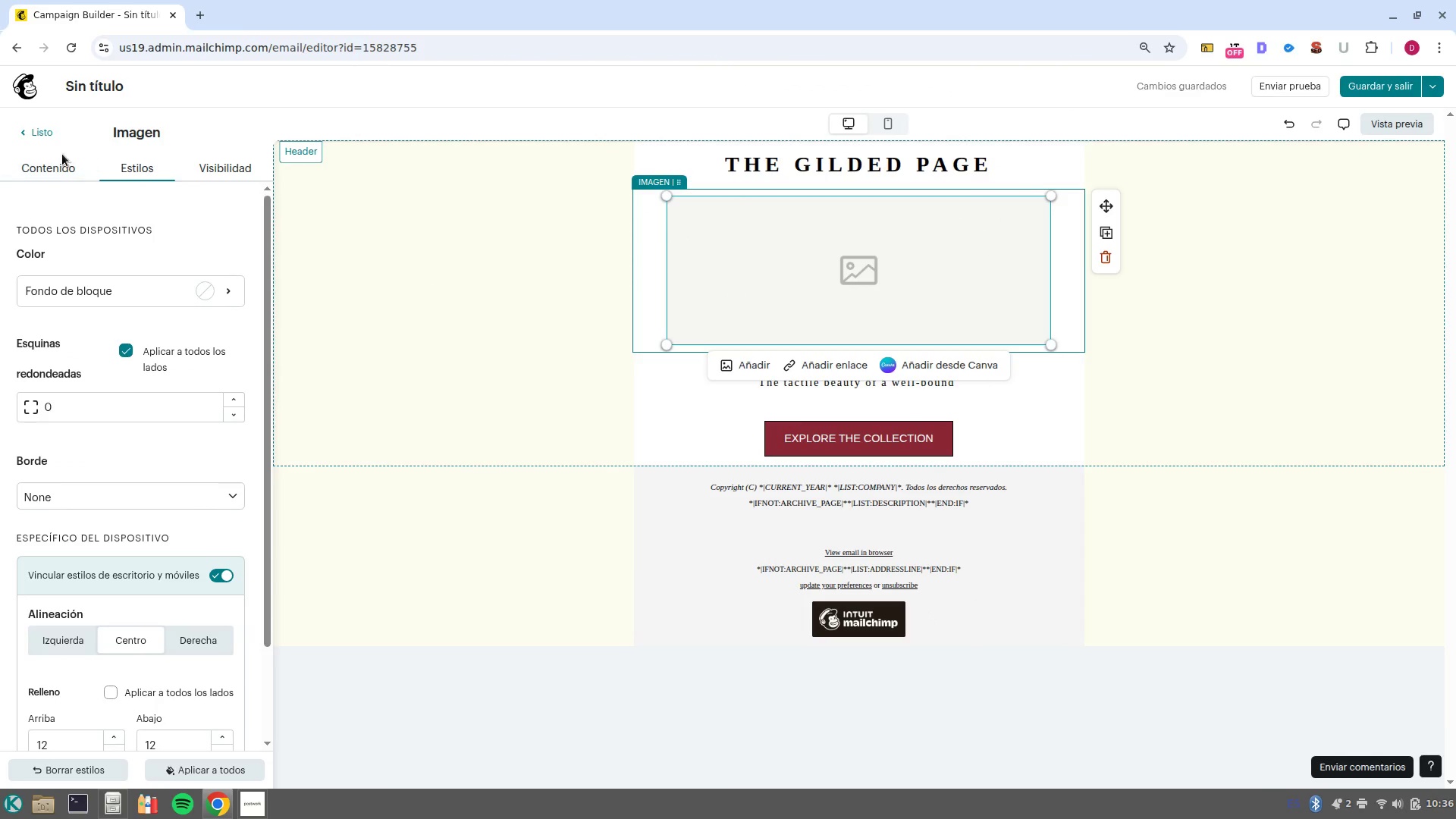 
left_click([56, 174])
 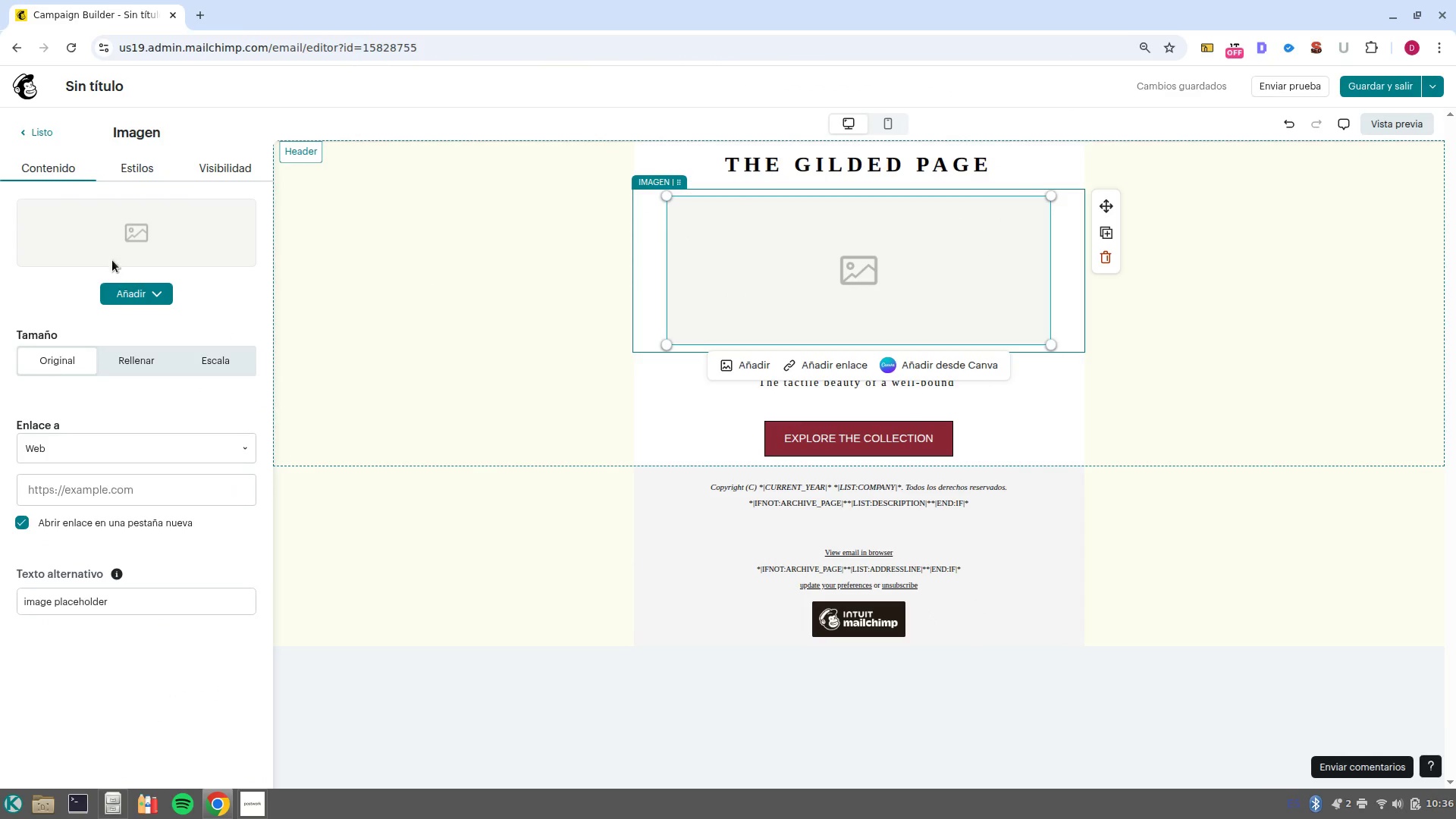 
left_click([116, 319])
 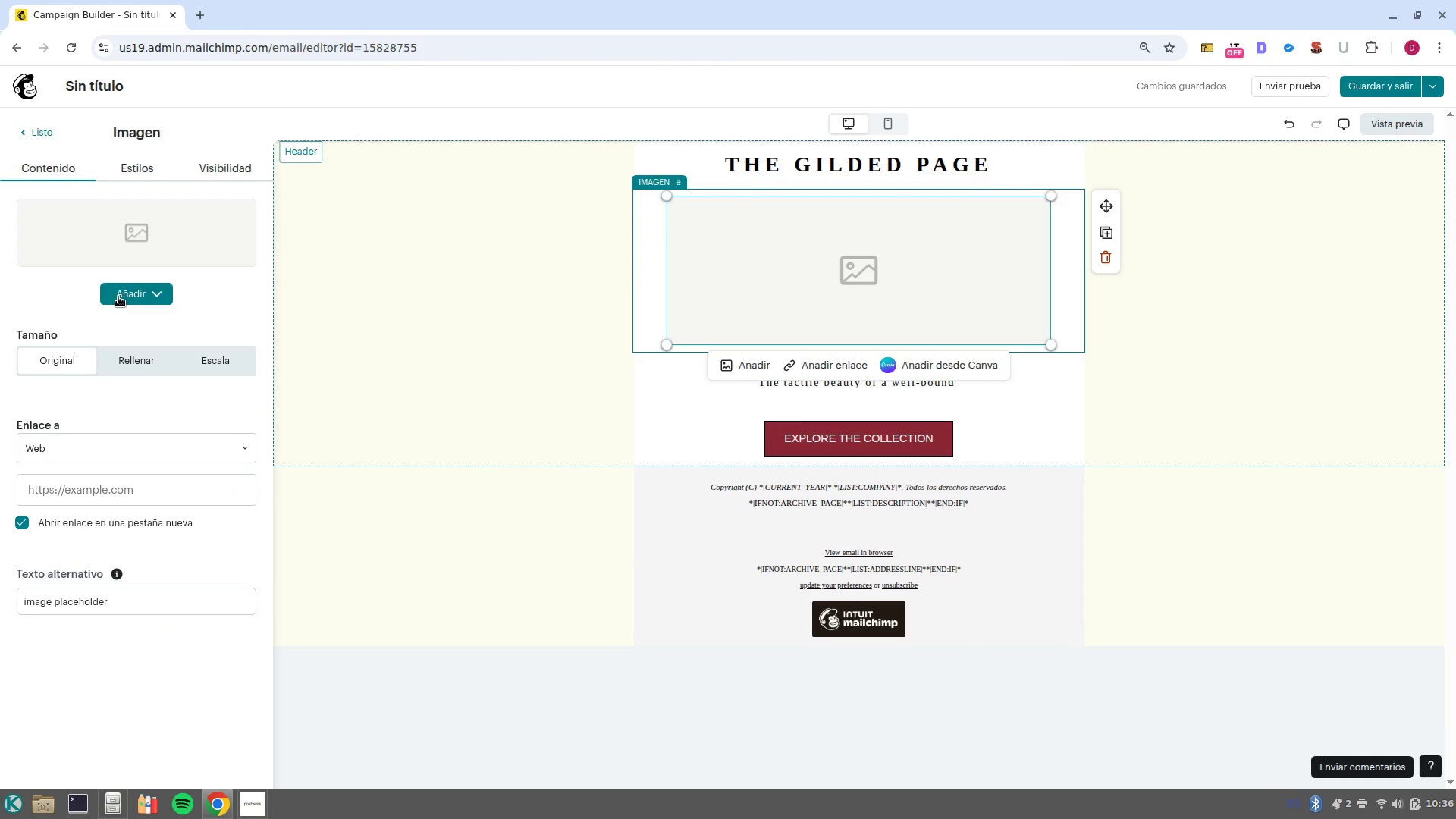 
left_click([118, 297])
 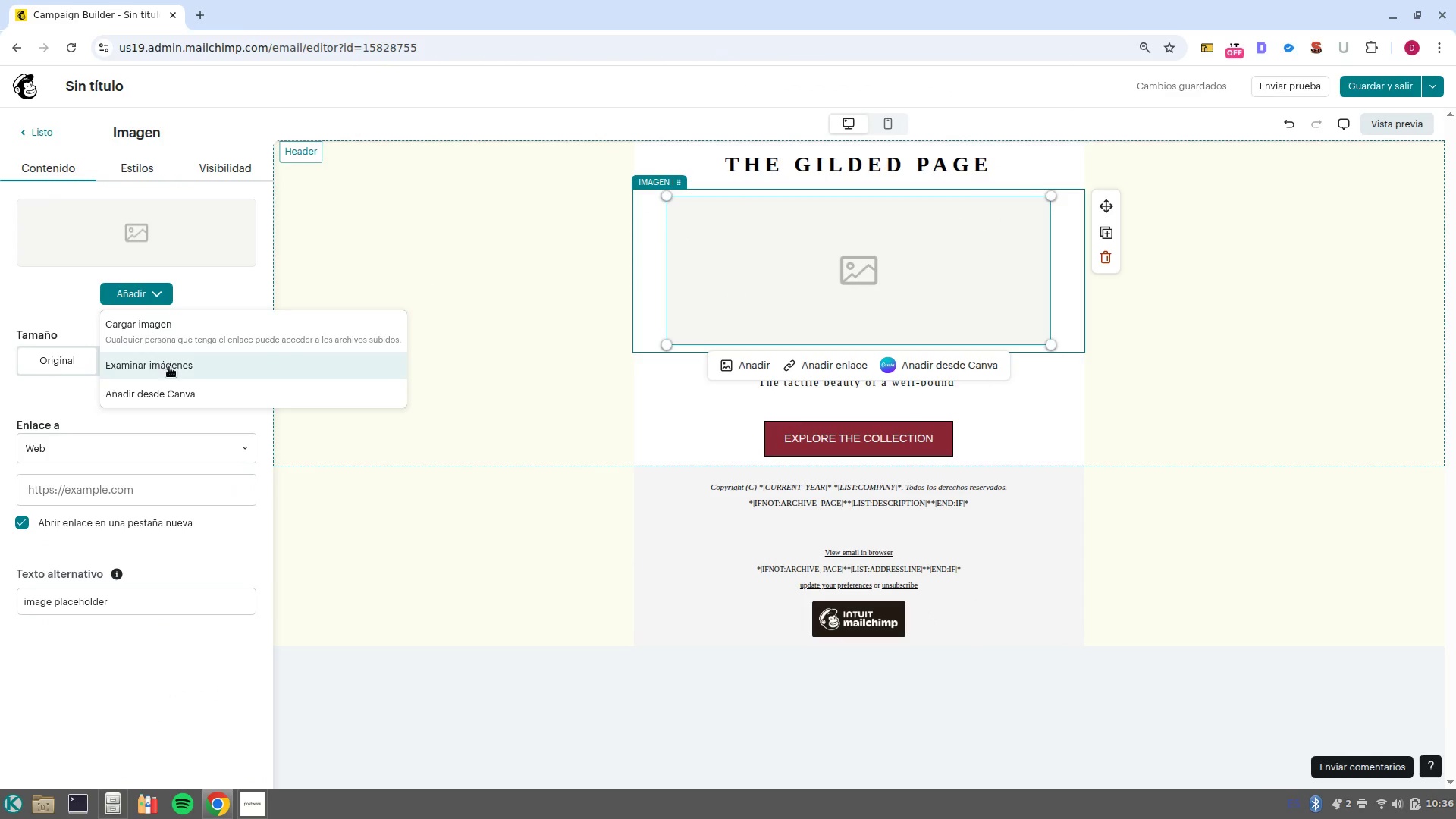 
left_click([169, 367])
 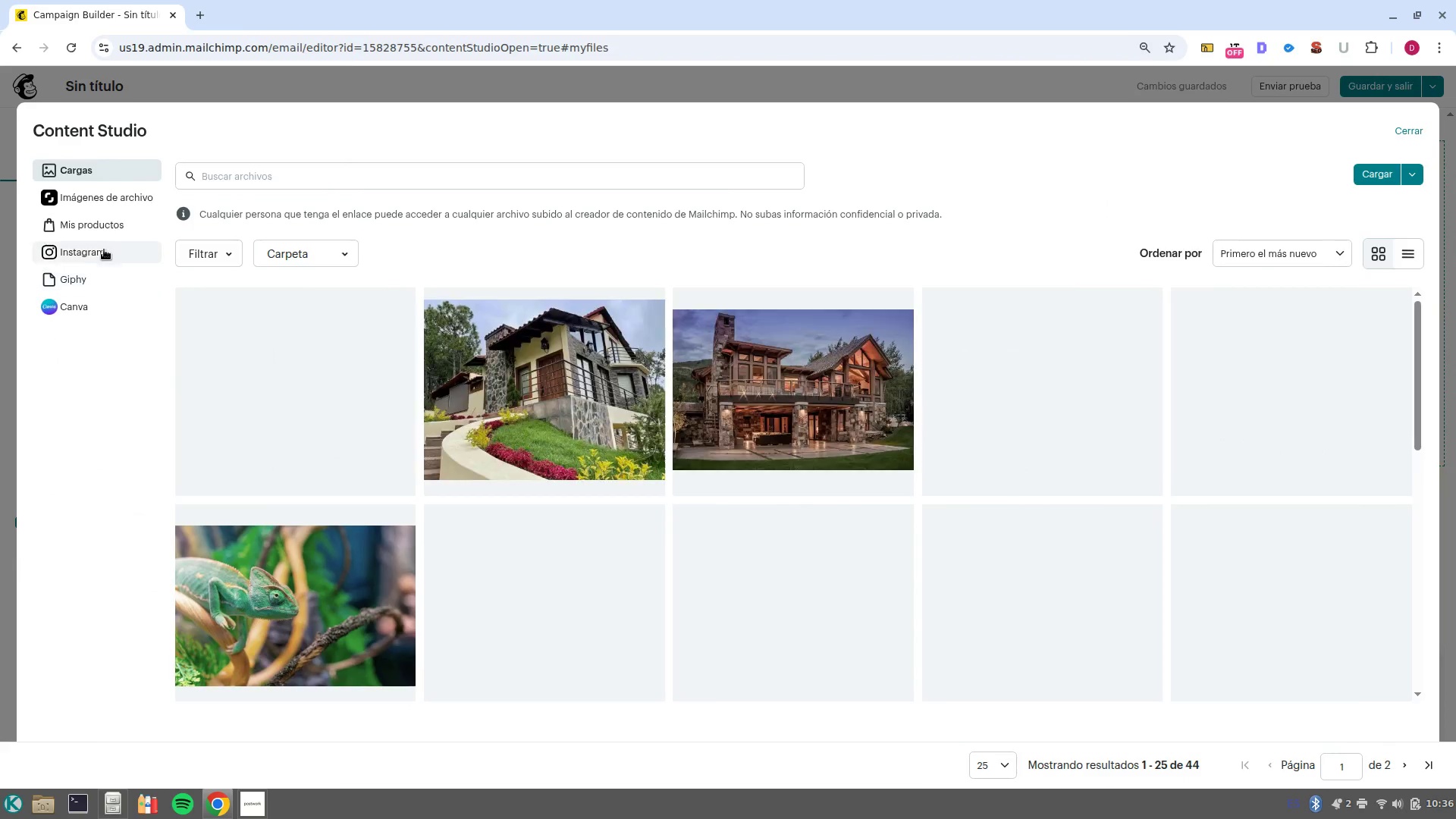 
left_click([99, 190])
 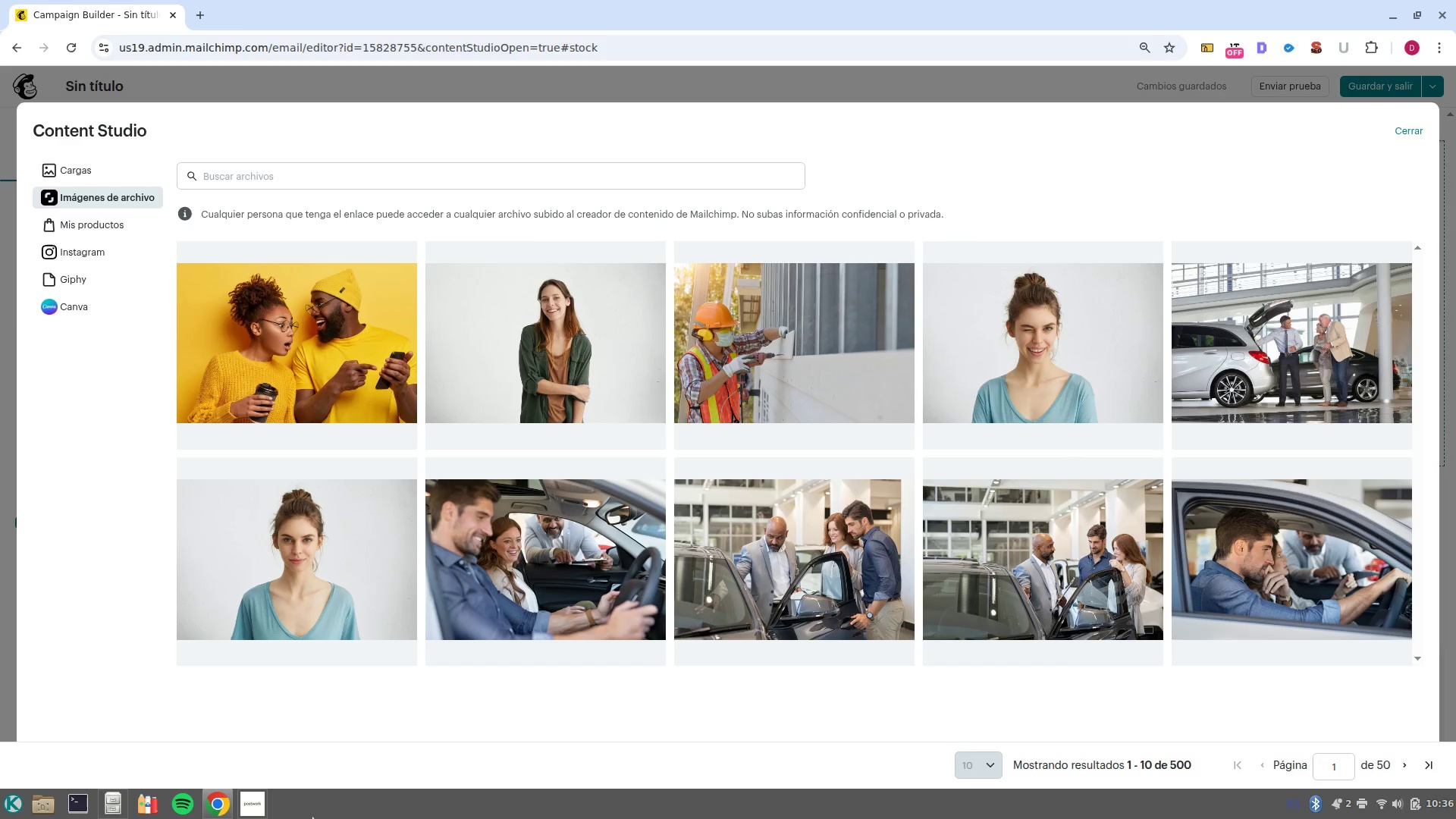 
mouse_move([256, 713])
 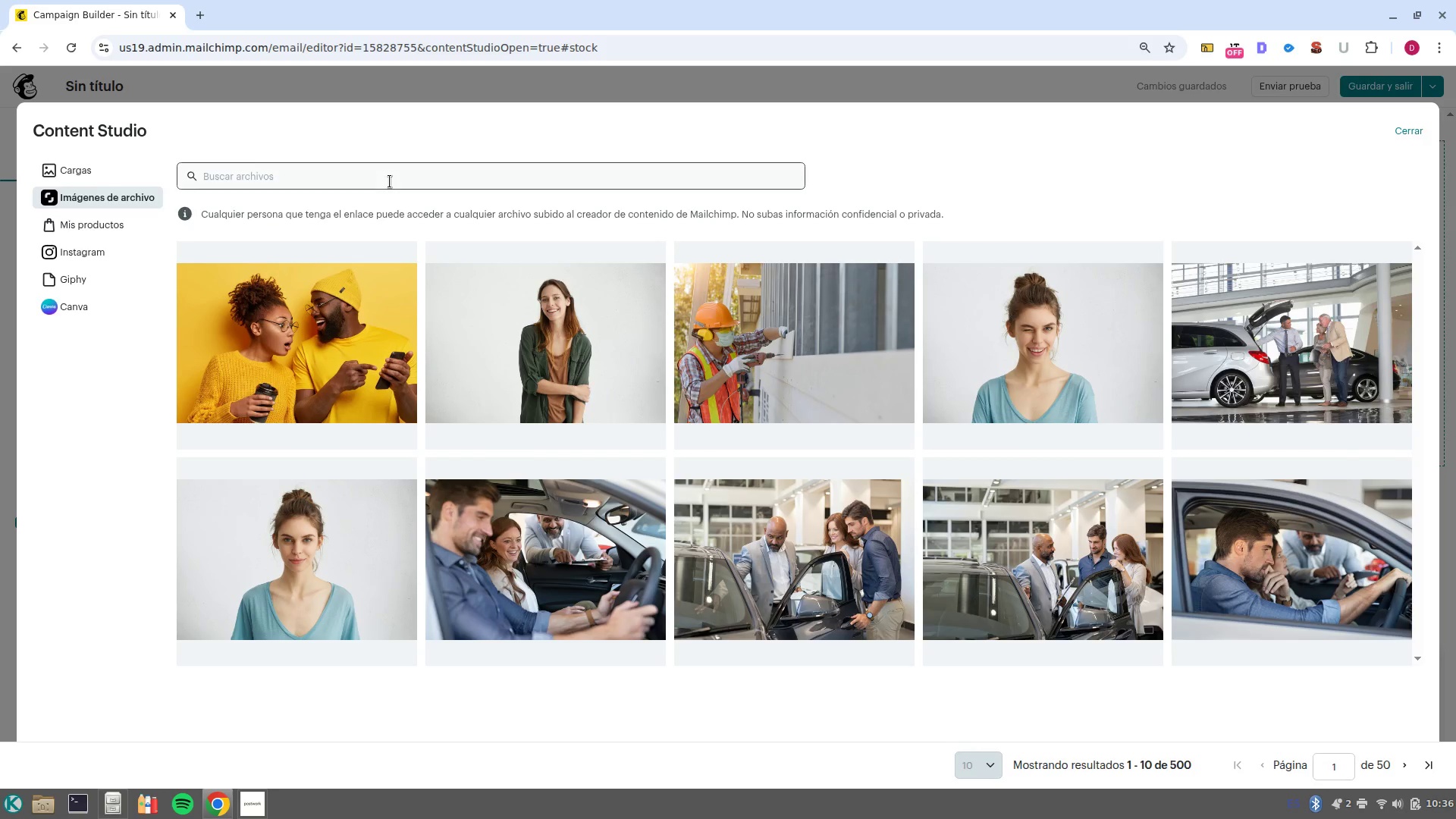 
left_click([390, 181])
 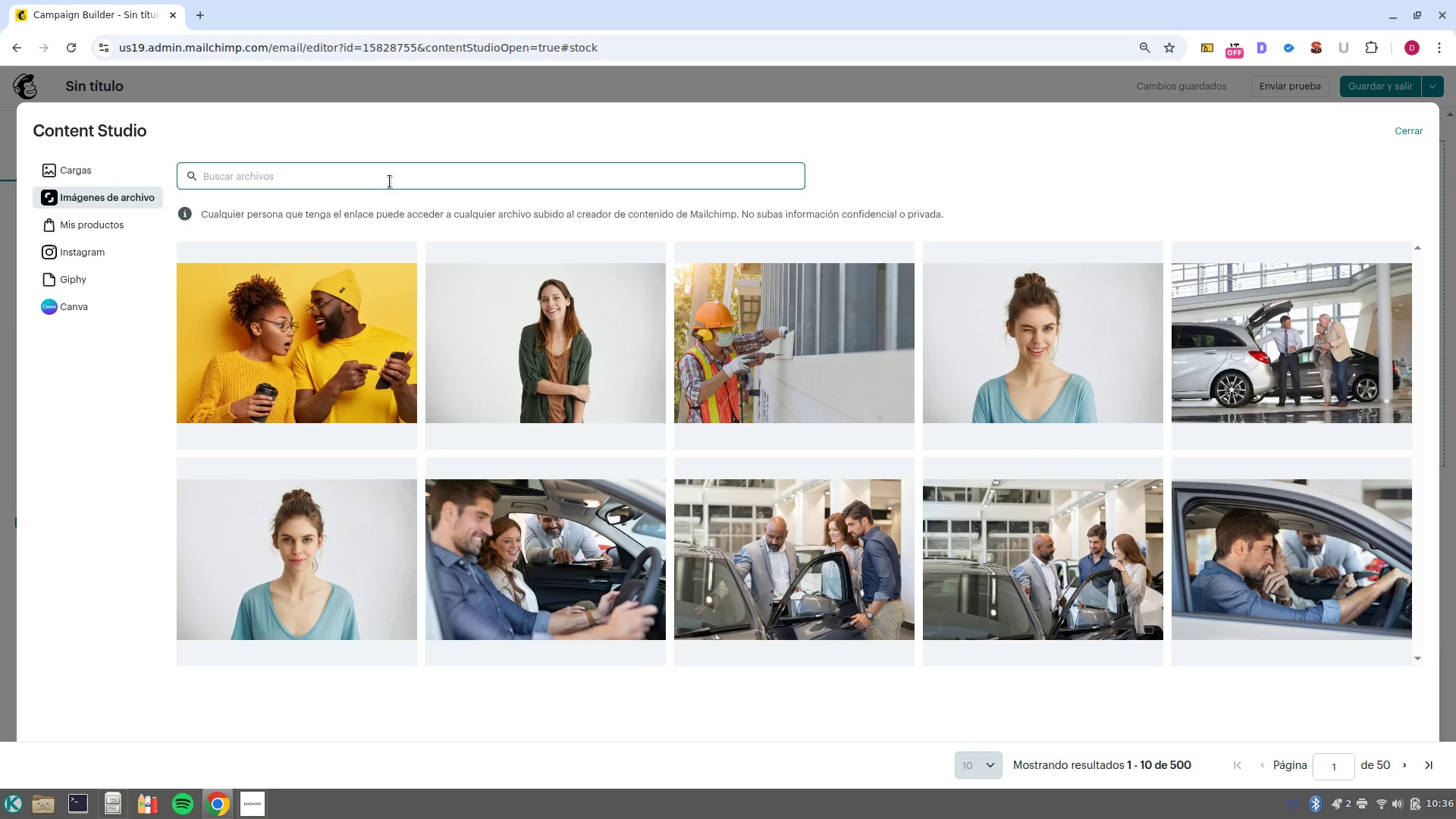 
type(RARE BOOKS)
 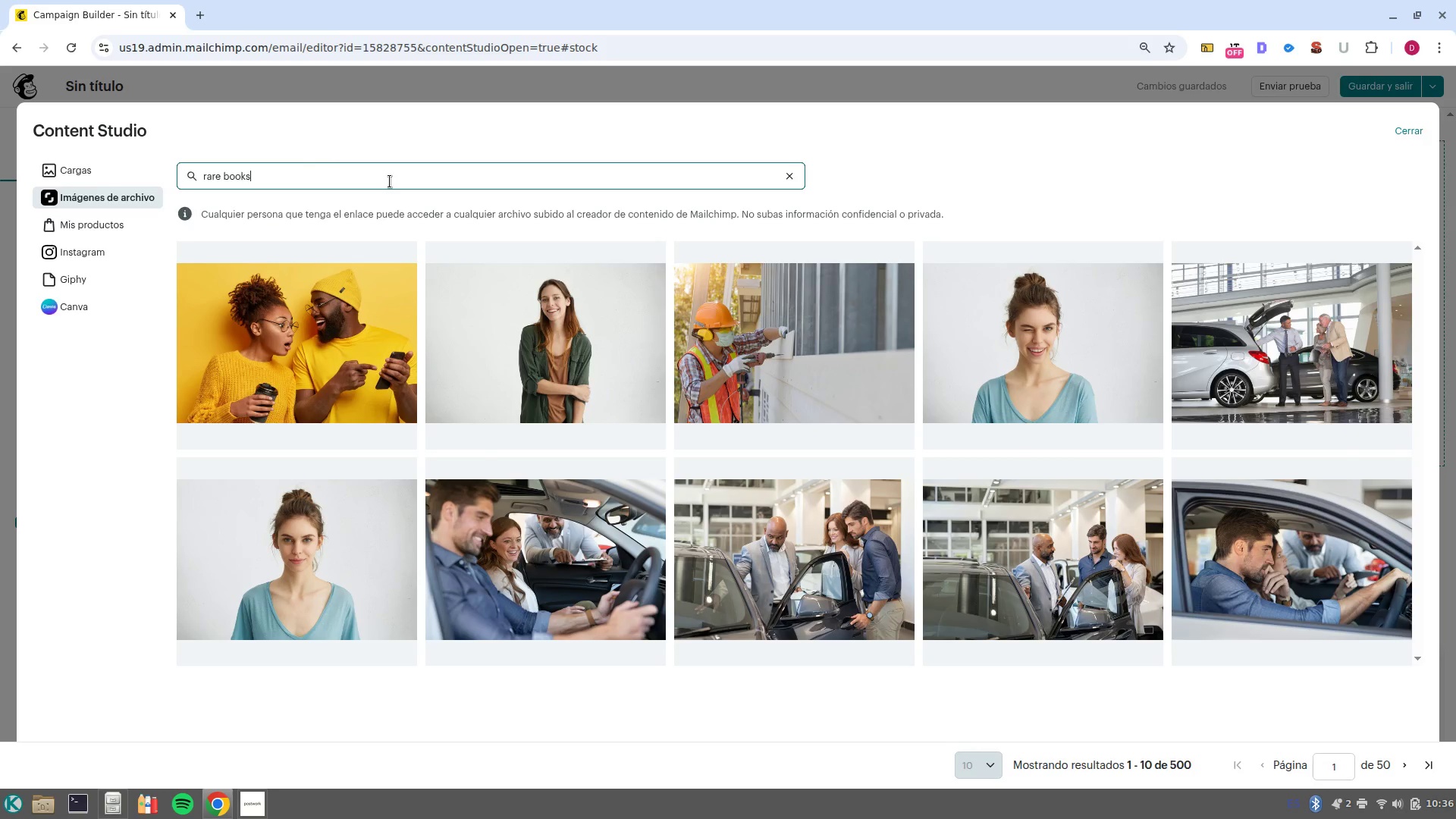 
key(Enter)
 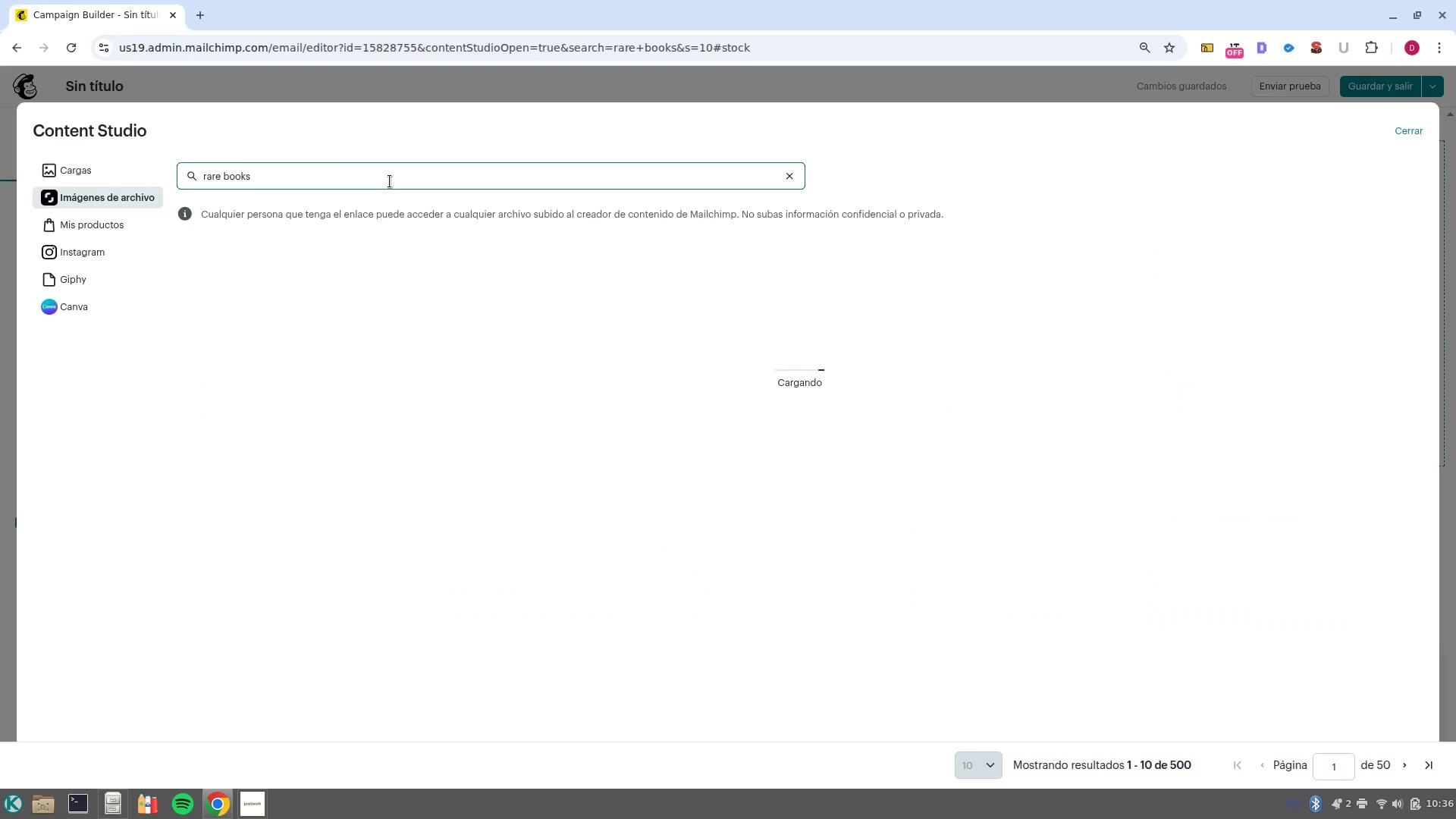 
wait(8.73)
 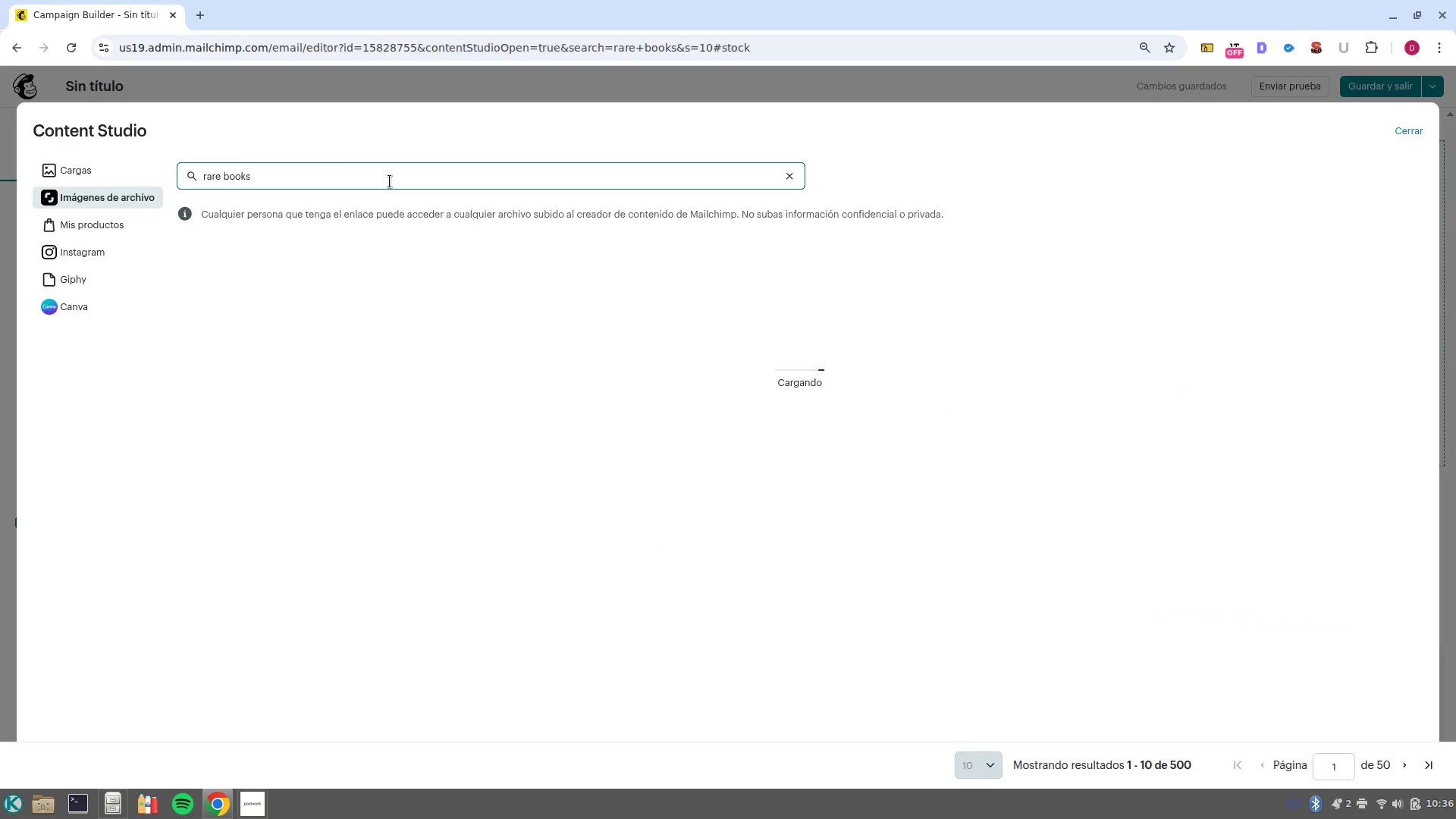 
scroll: coordinate [717, 513], scroll_direction: down, amount: 3.0
 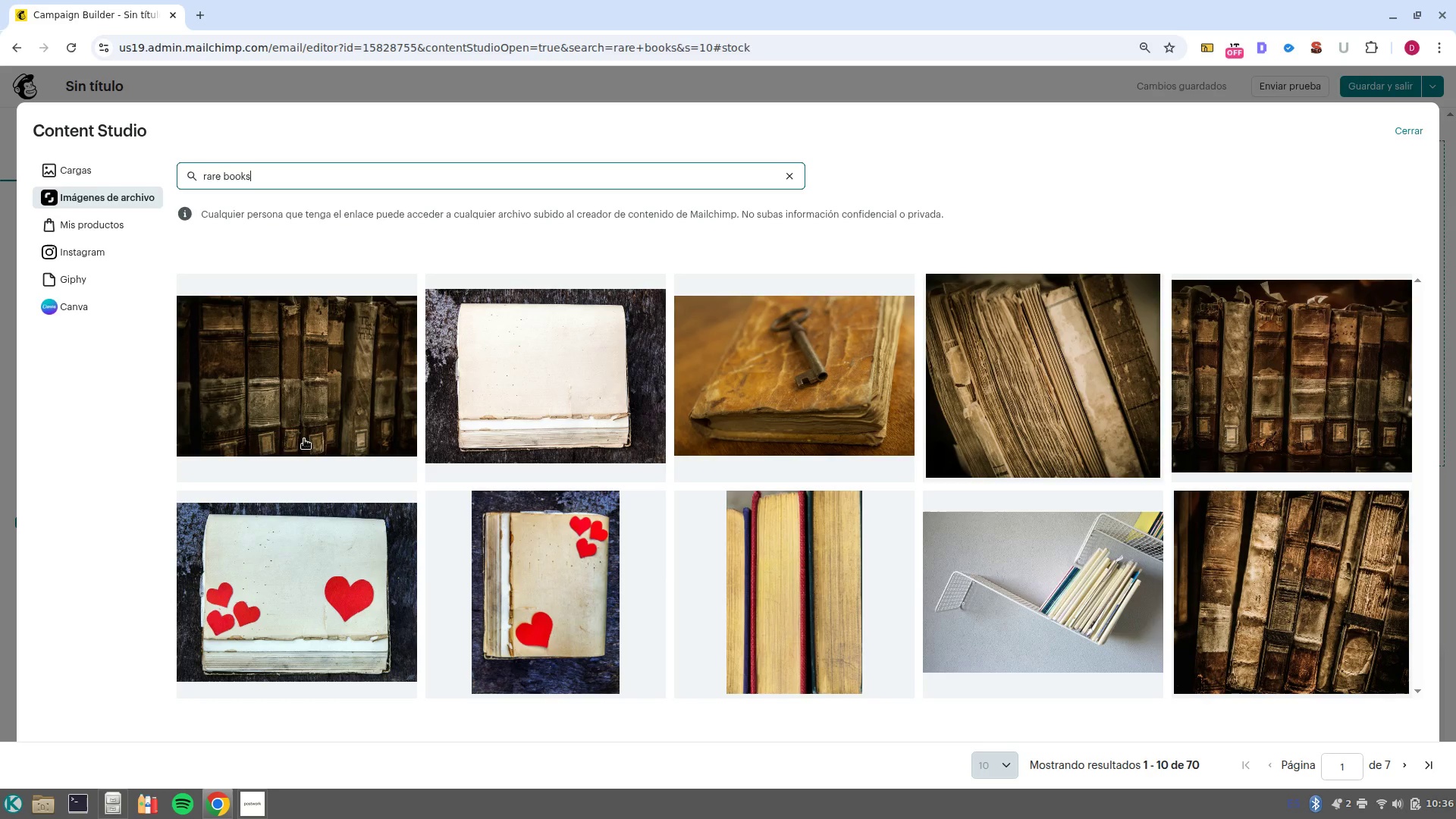 
left_click([811, 391])
 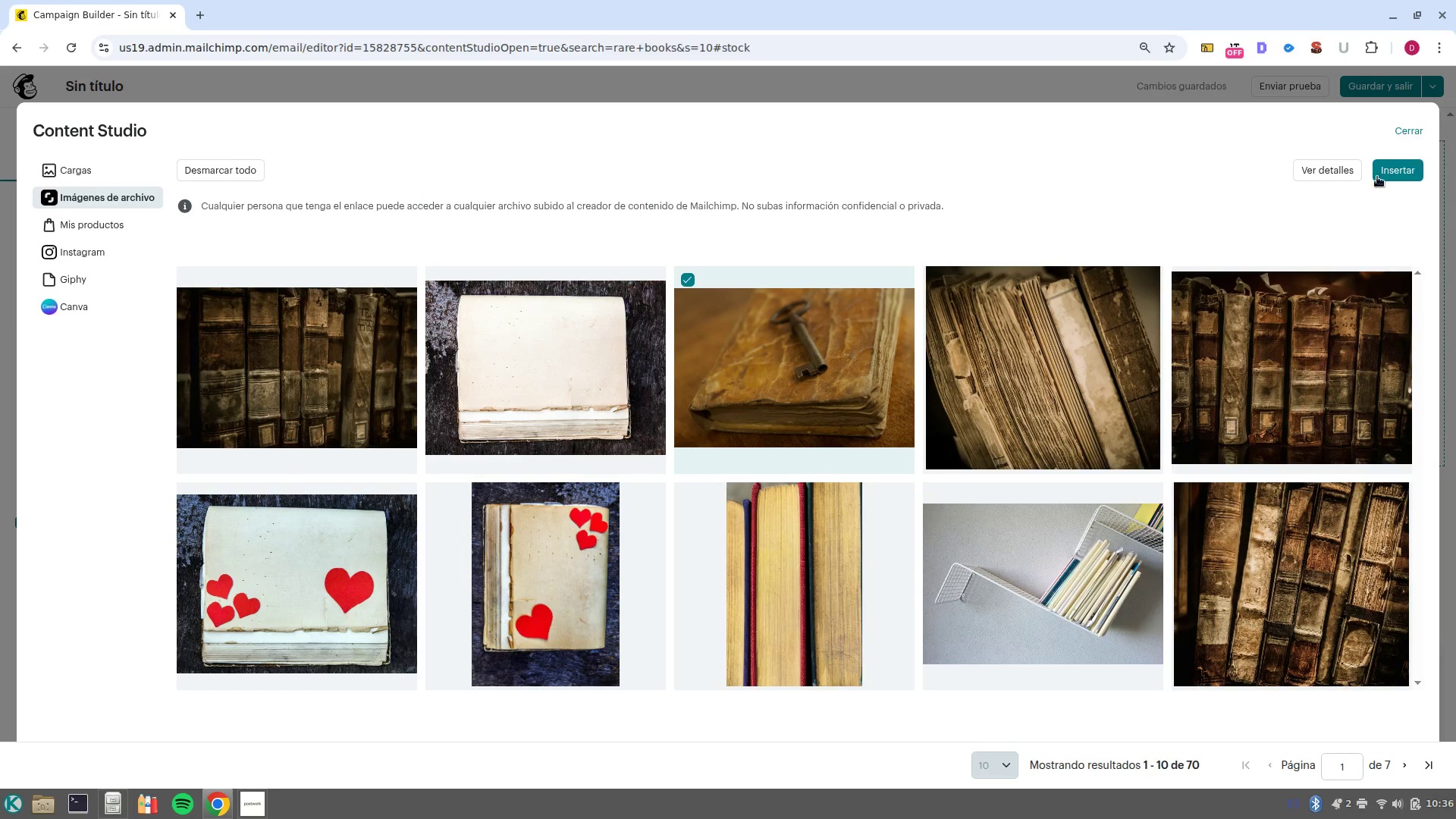 
left_click([1387, 183])
 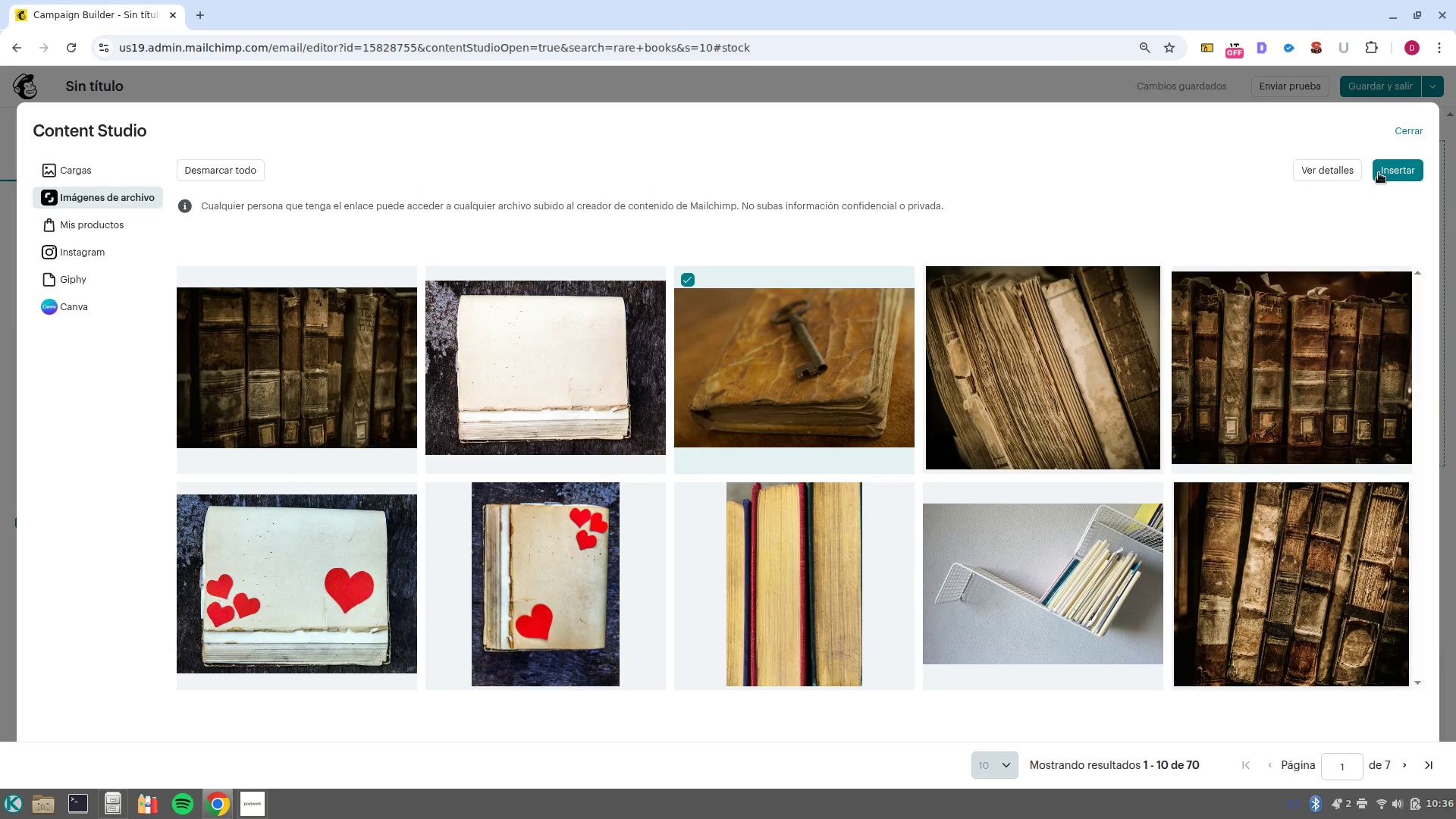 
left_click([1379, 173])
 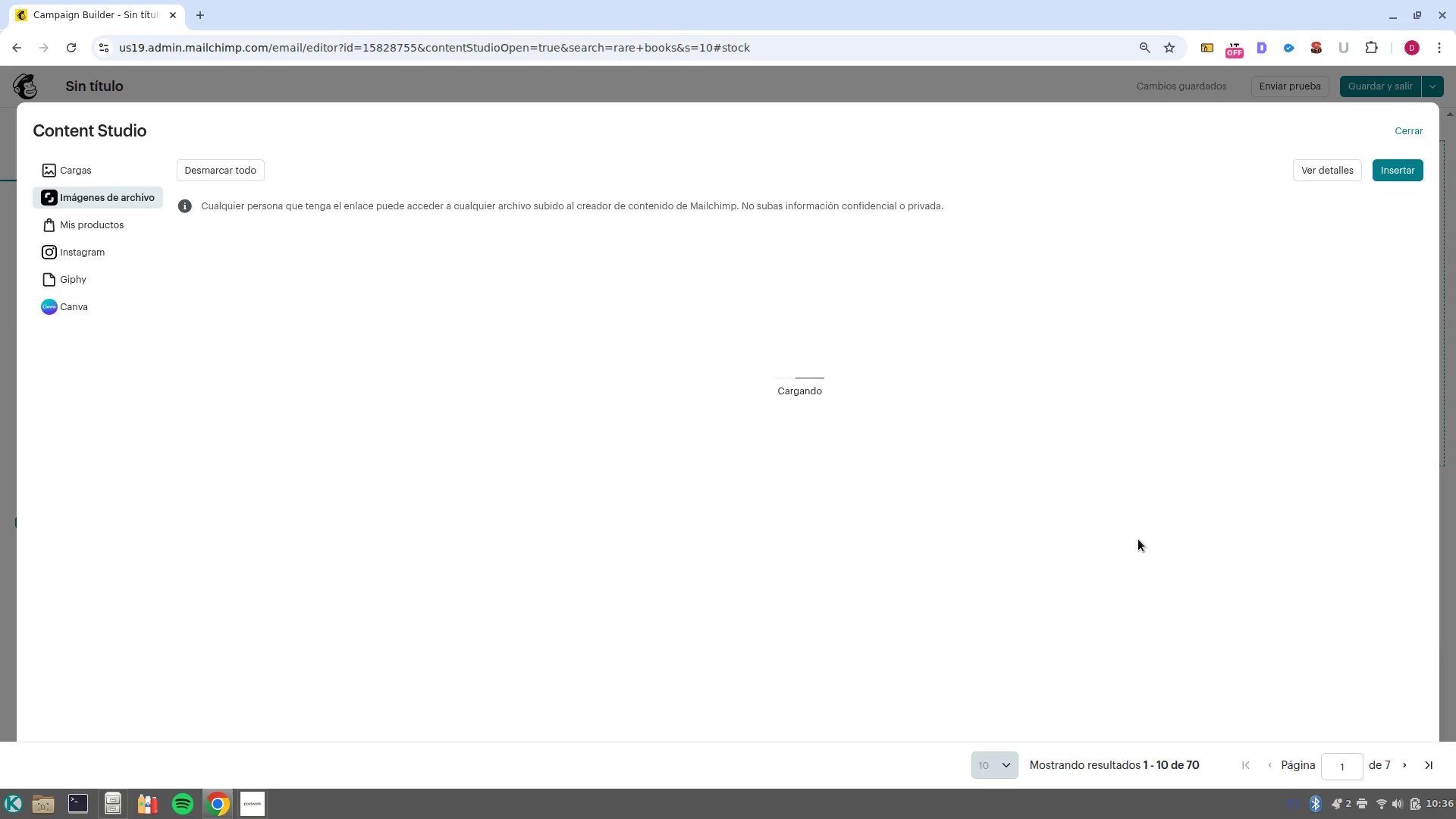 
wait(10.21)
 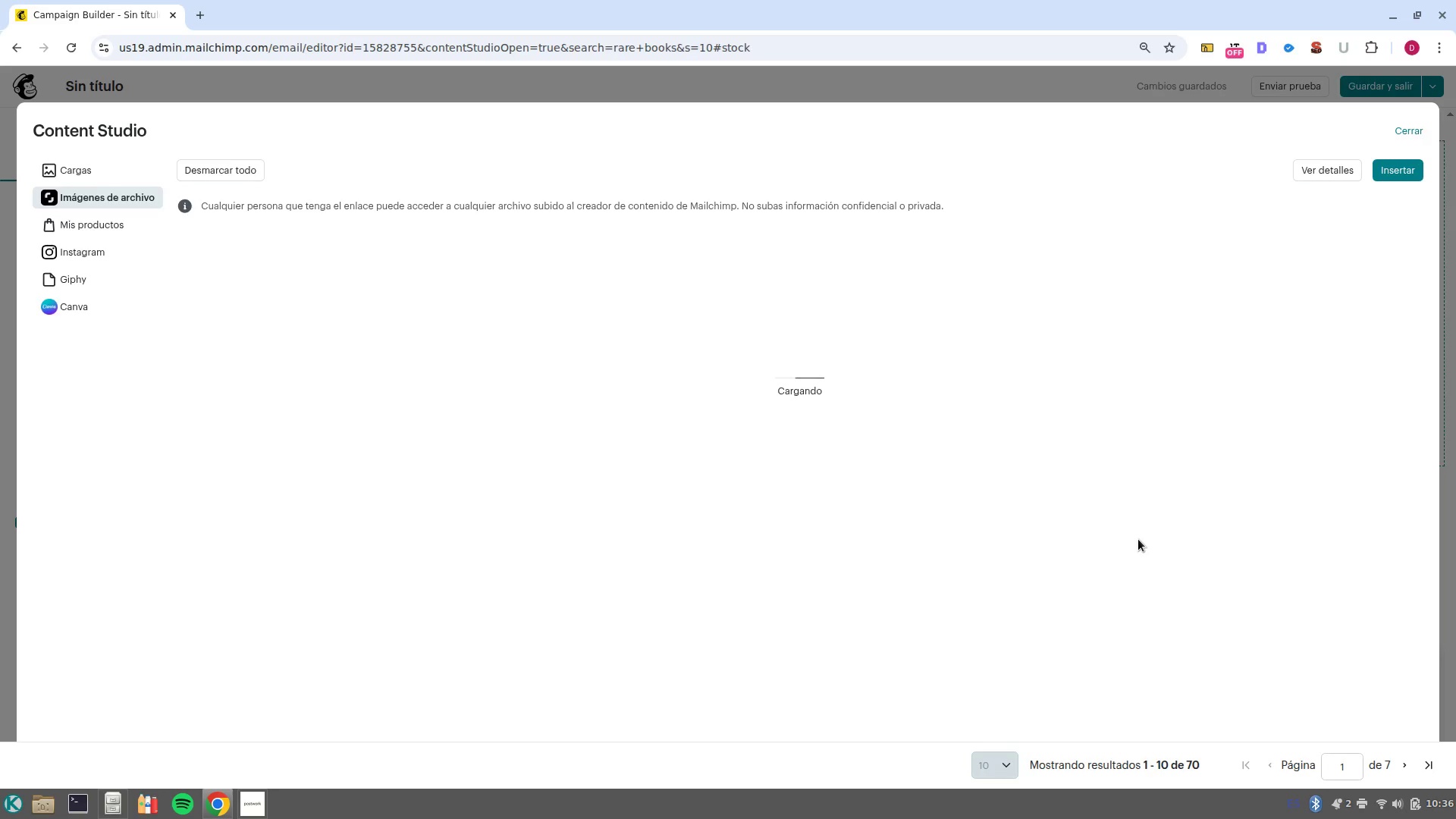 
left_click([140, 381])
 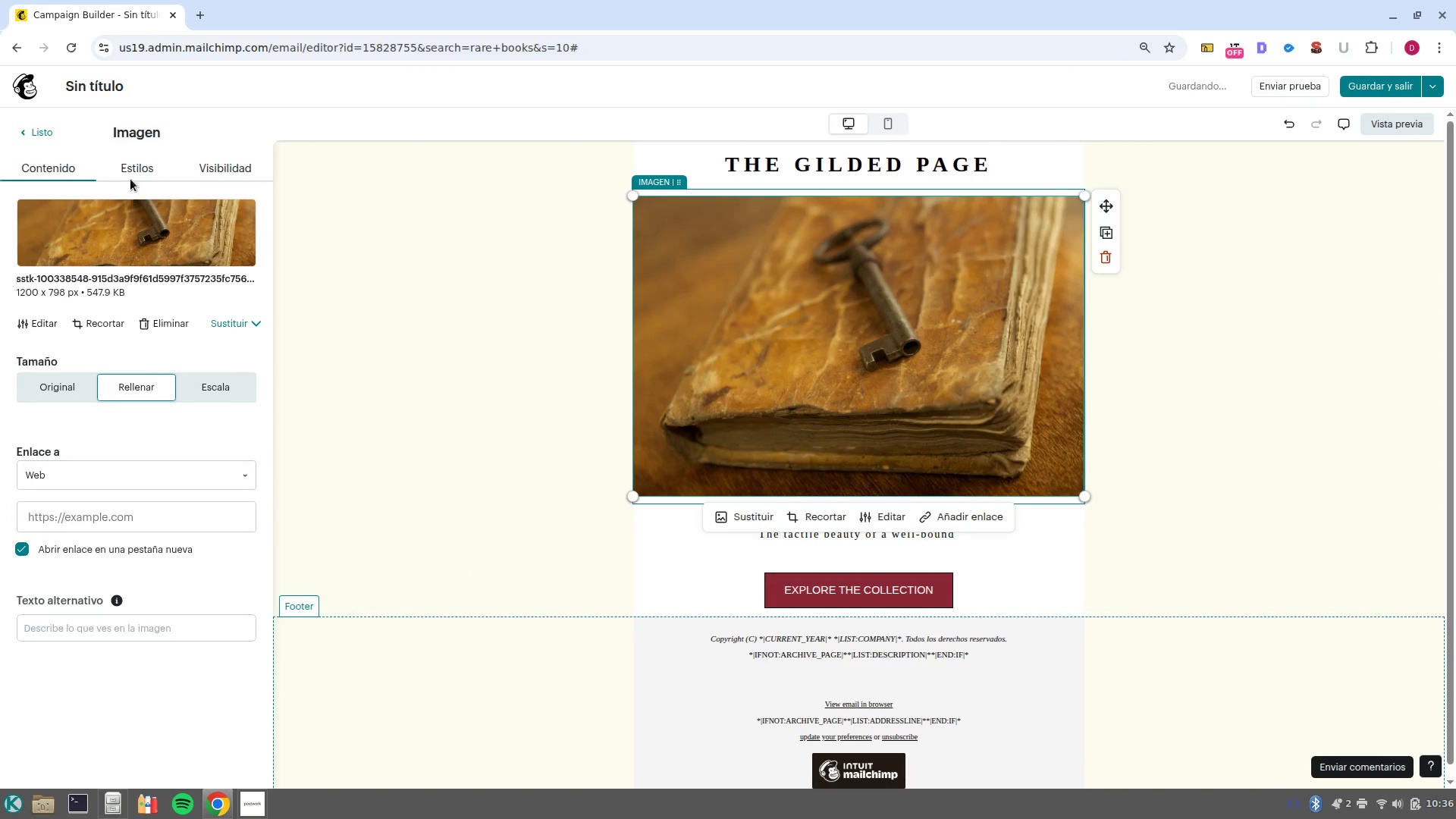 
left_click([130, 170])
 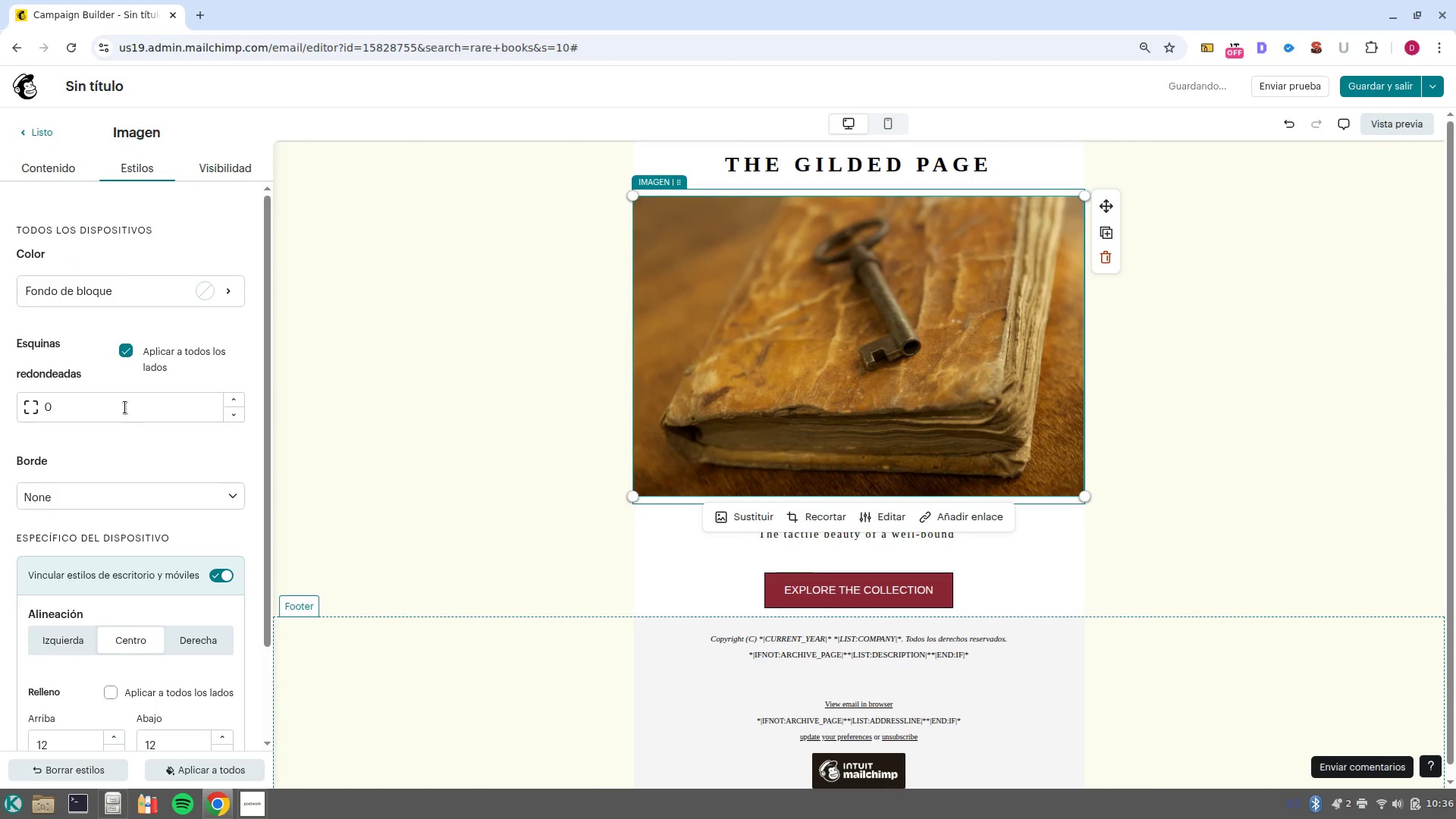 
double_click([125, 407])
 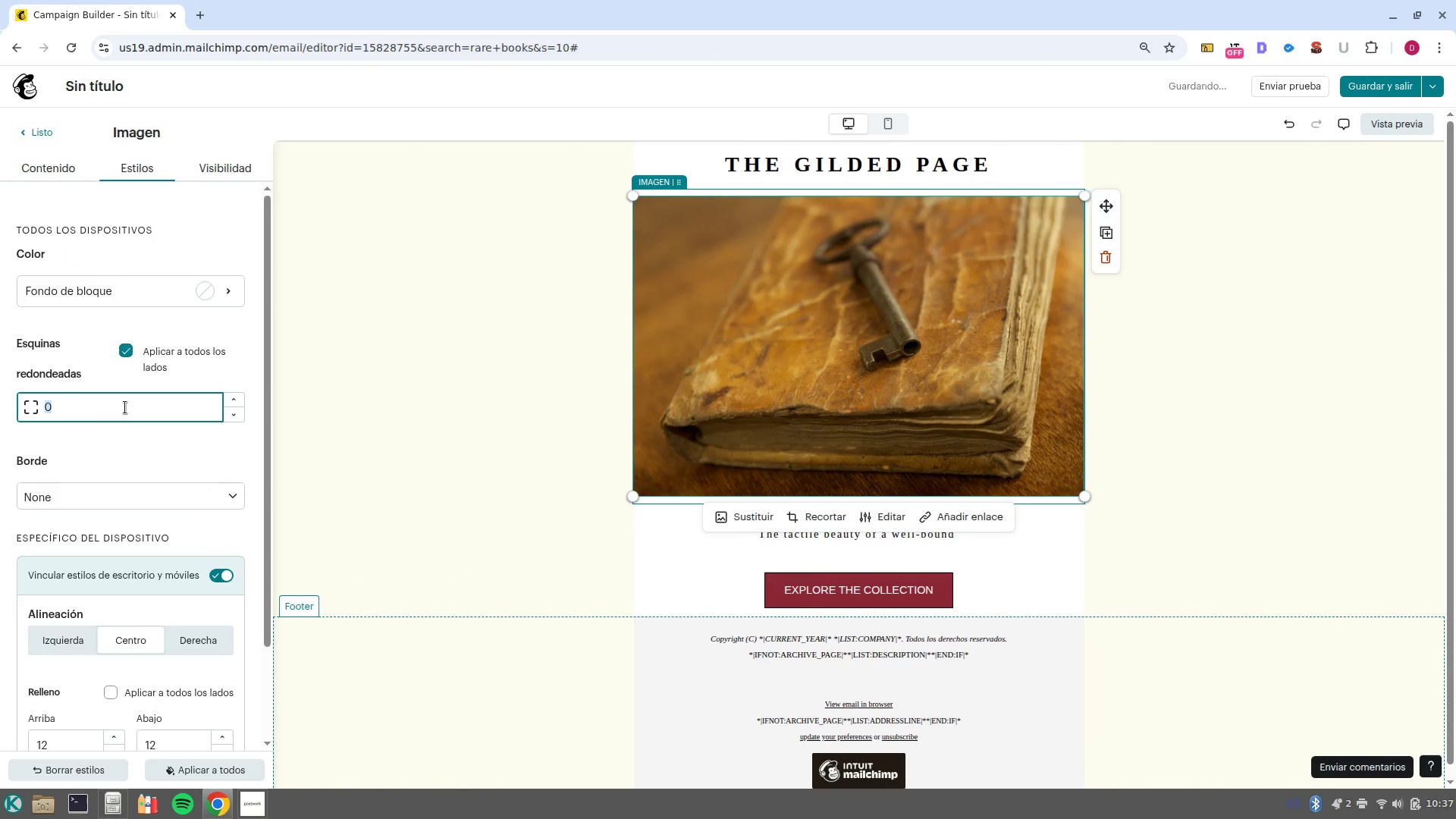 
type(10)
 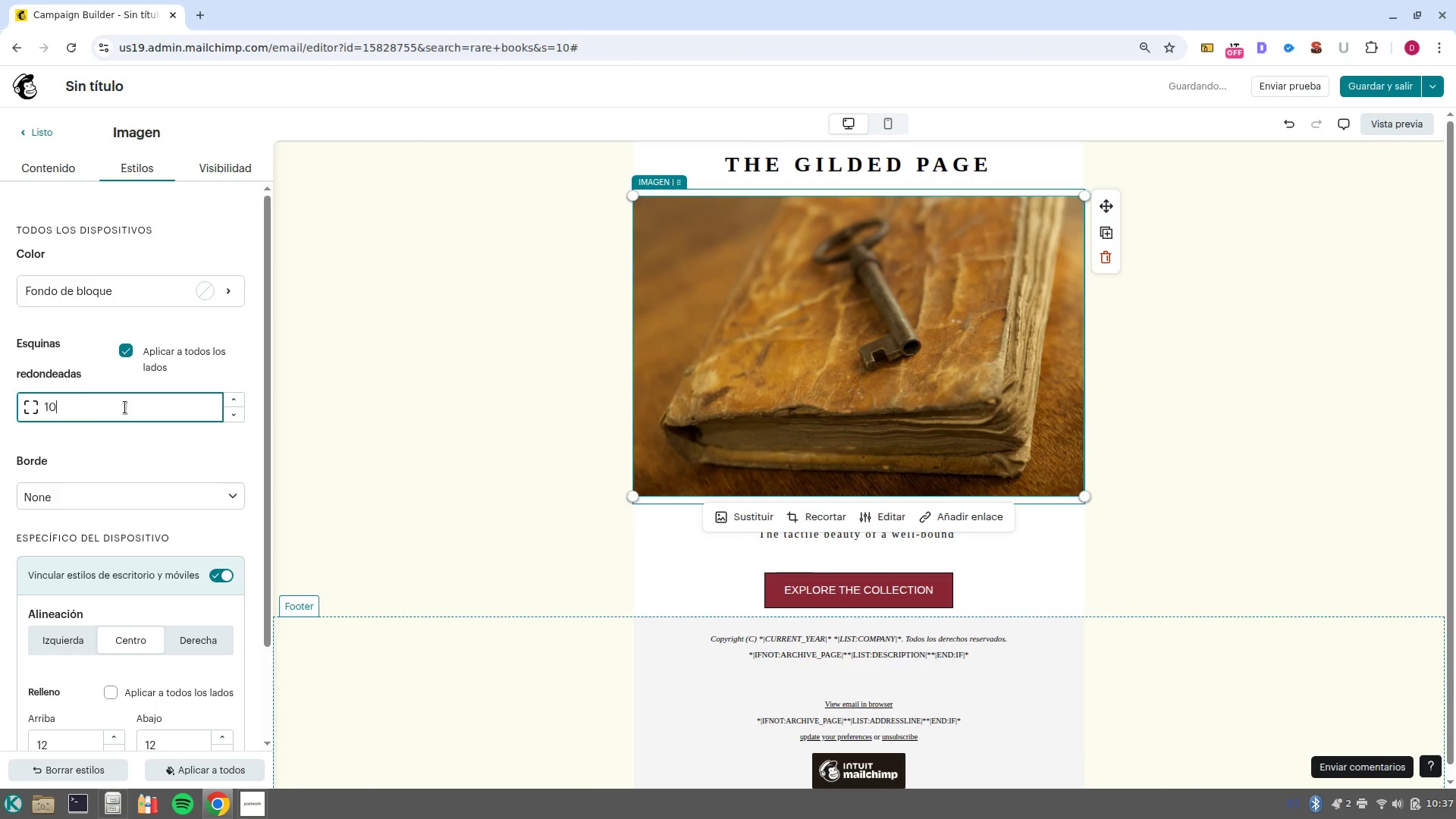 
key(Enter)
 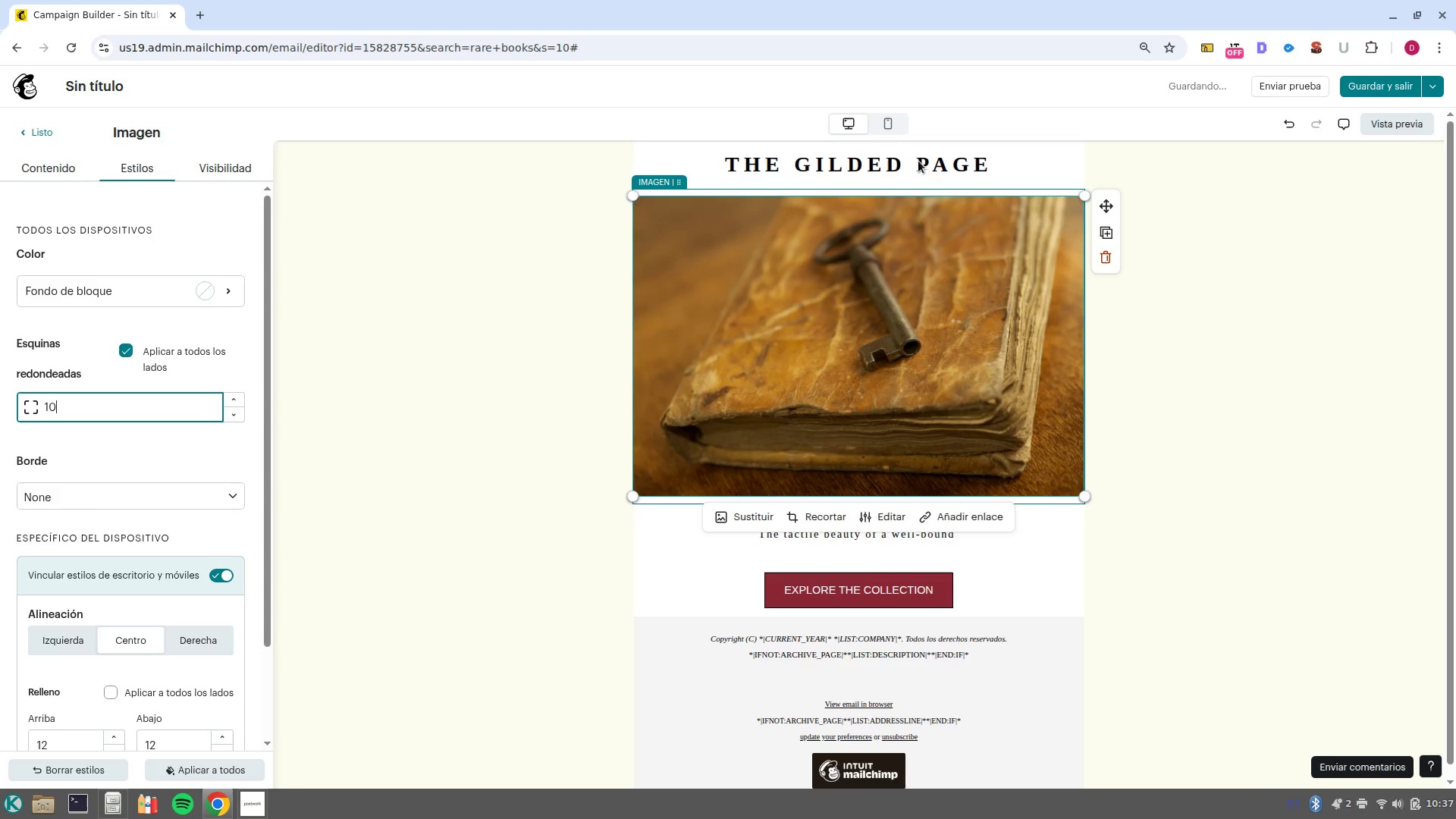 
left_click([896, 121])
 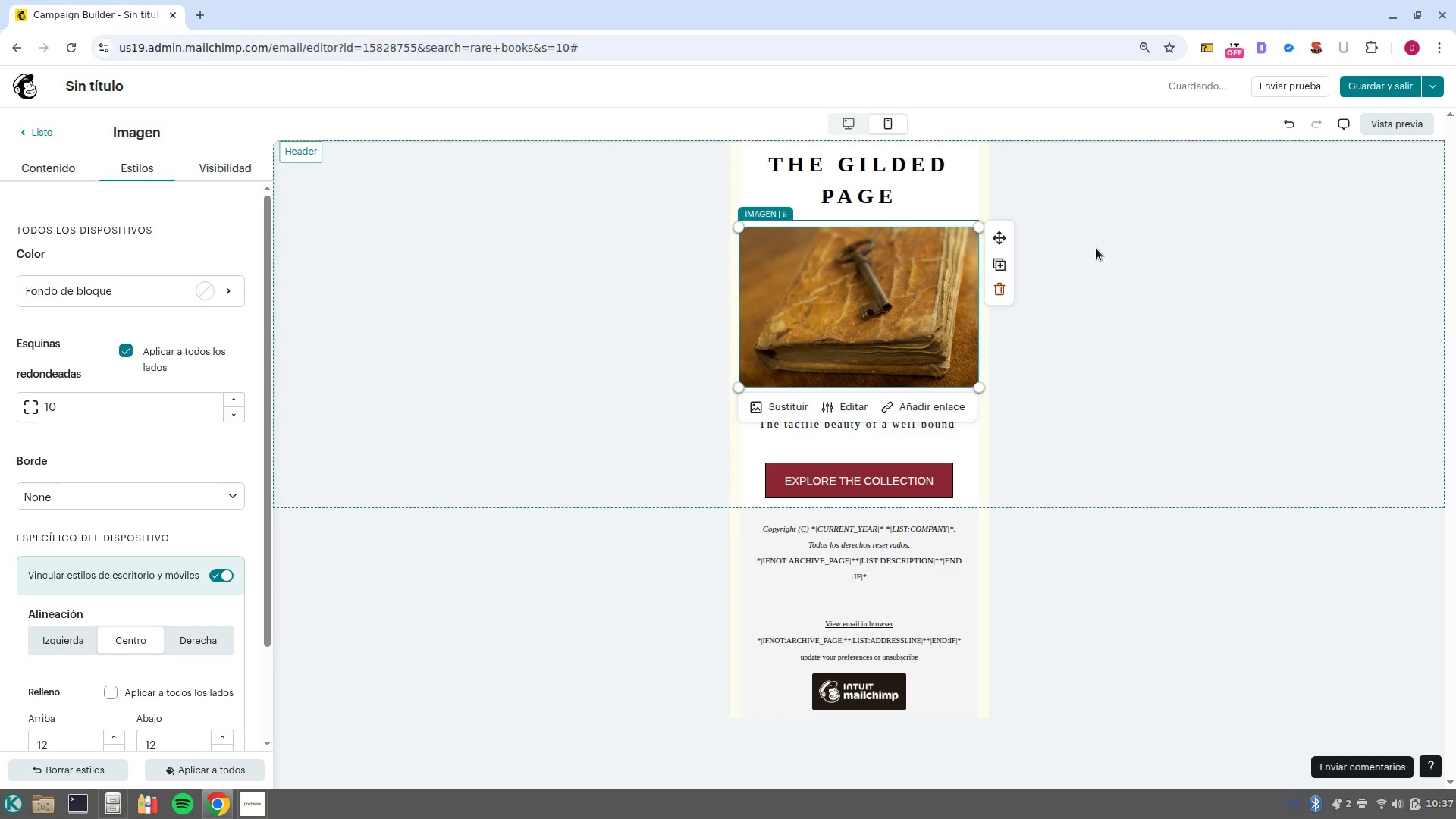 
left_click([1155, 268])
 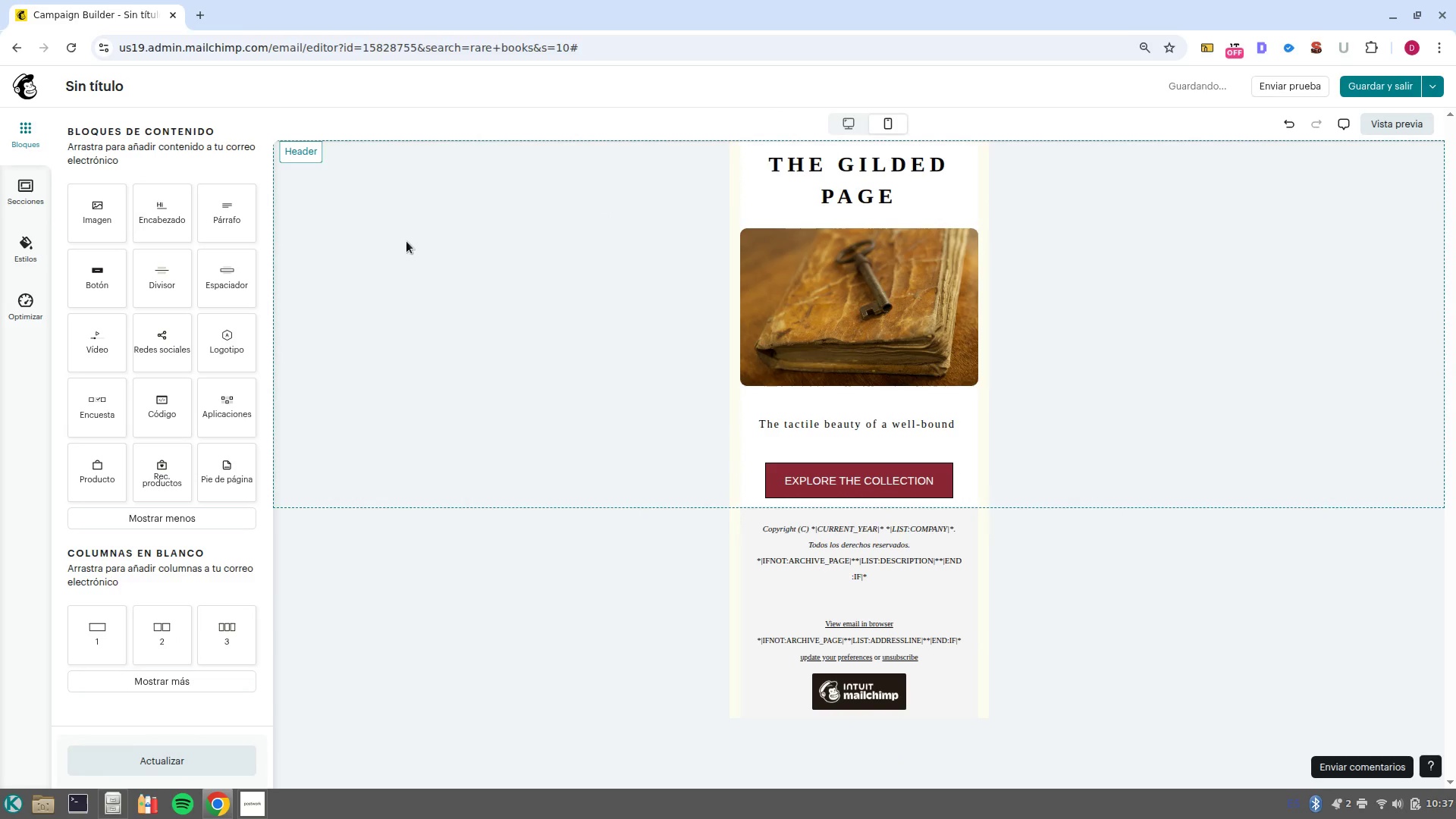 
left_click([894, 420])
 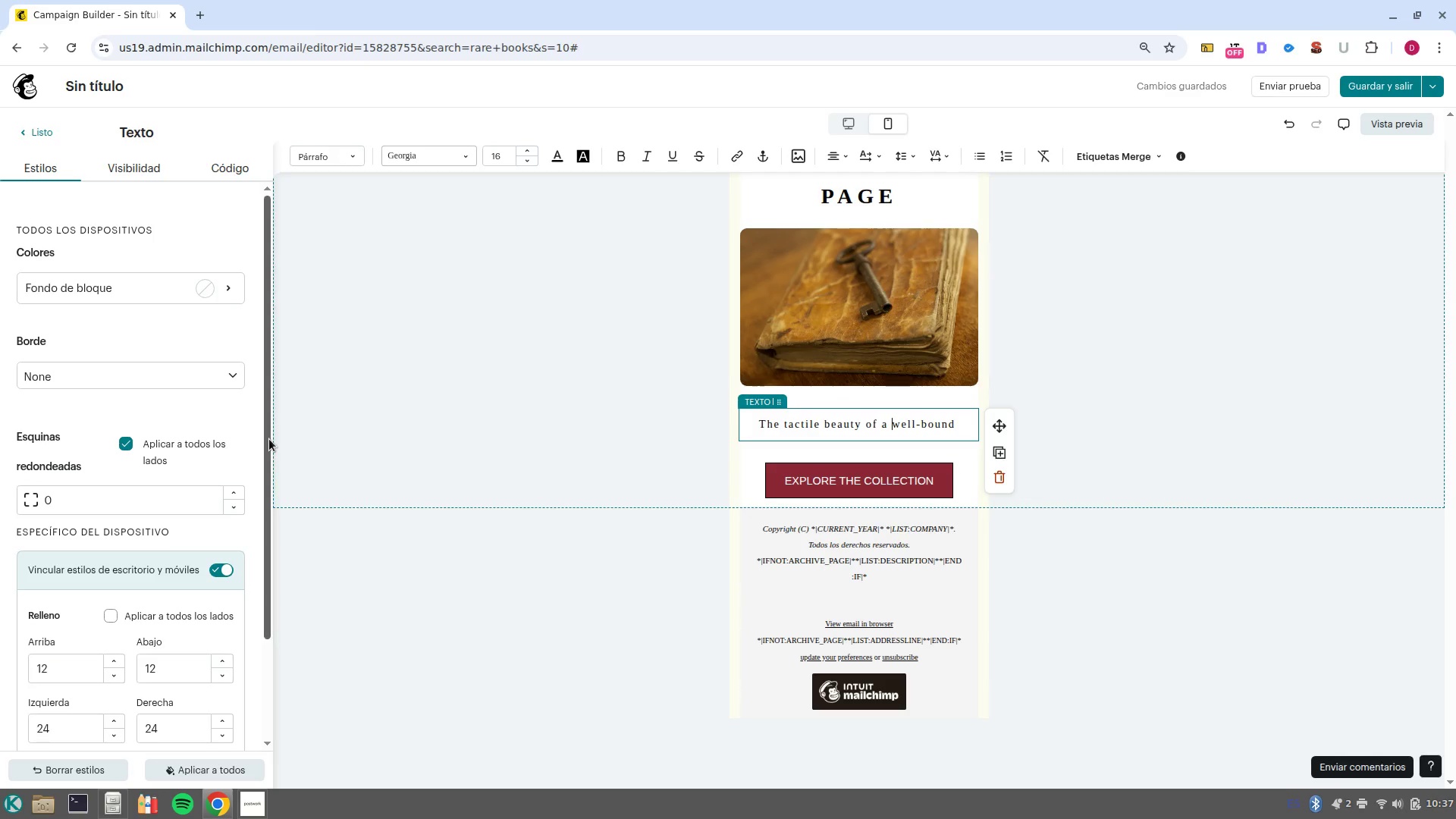 
wait(8.92)
 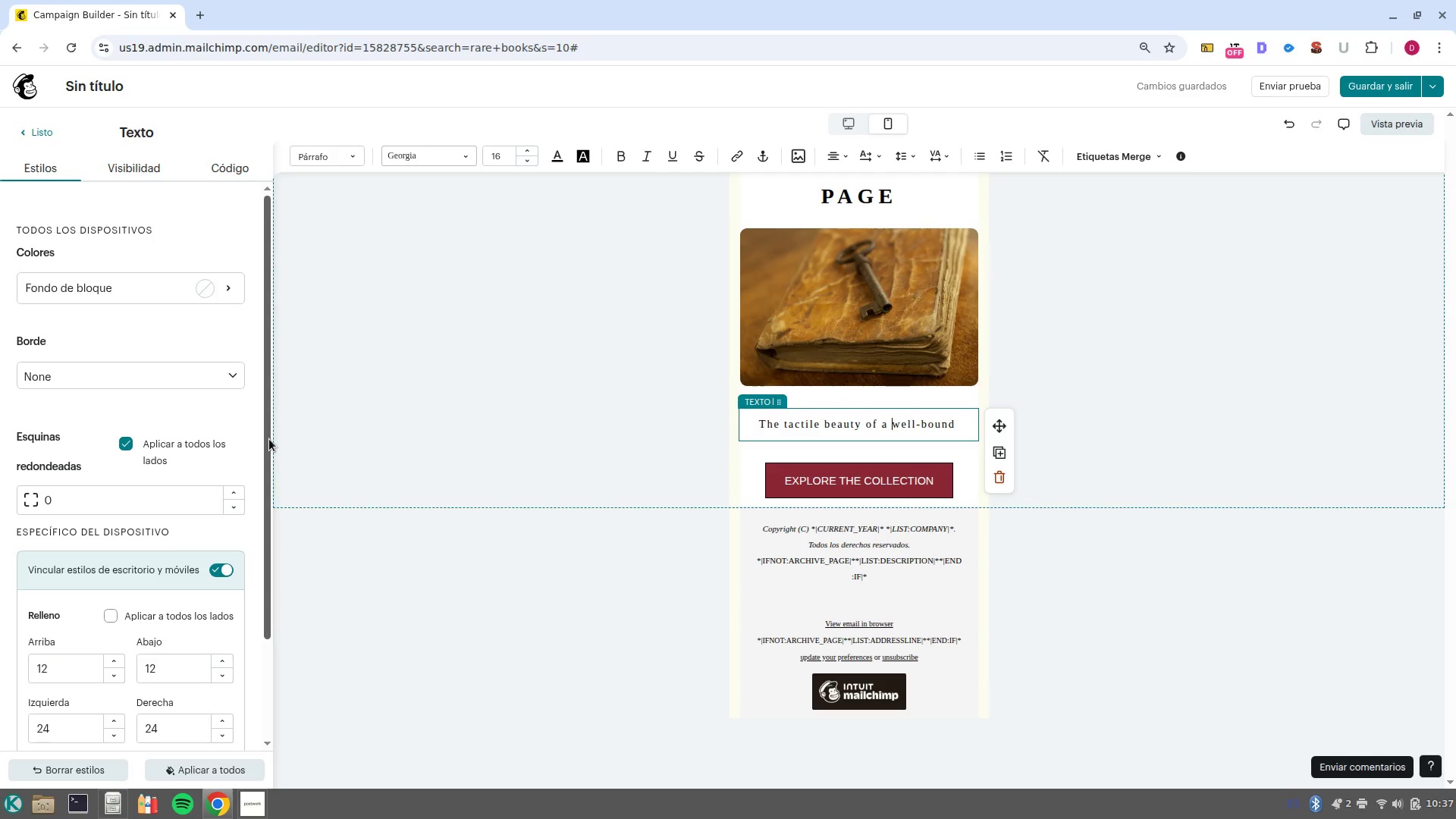 
left_click([841, 123])
 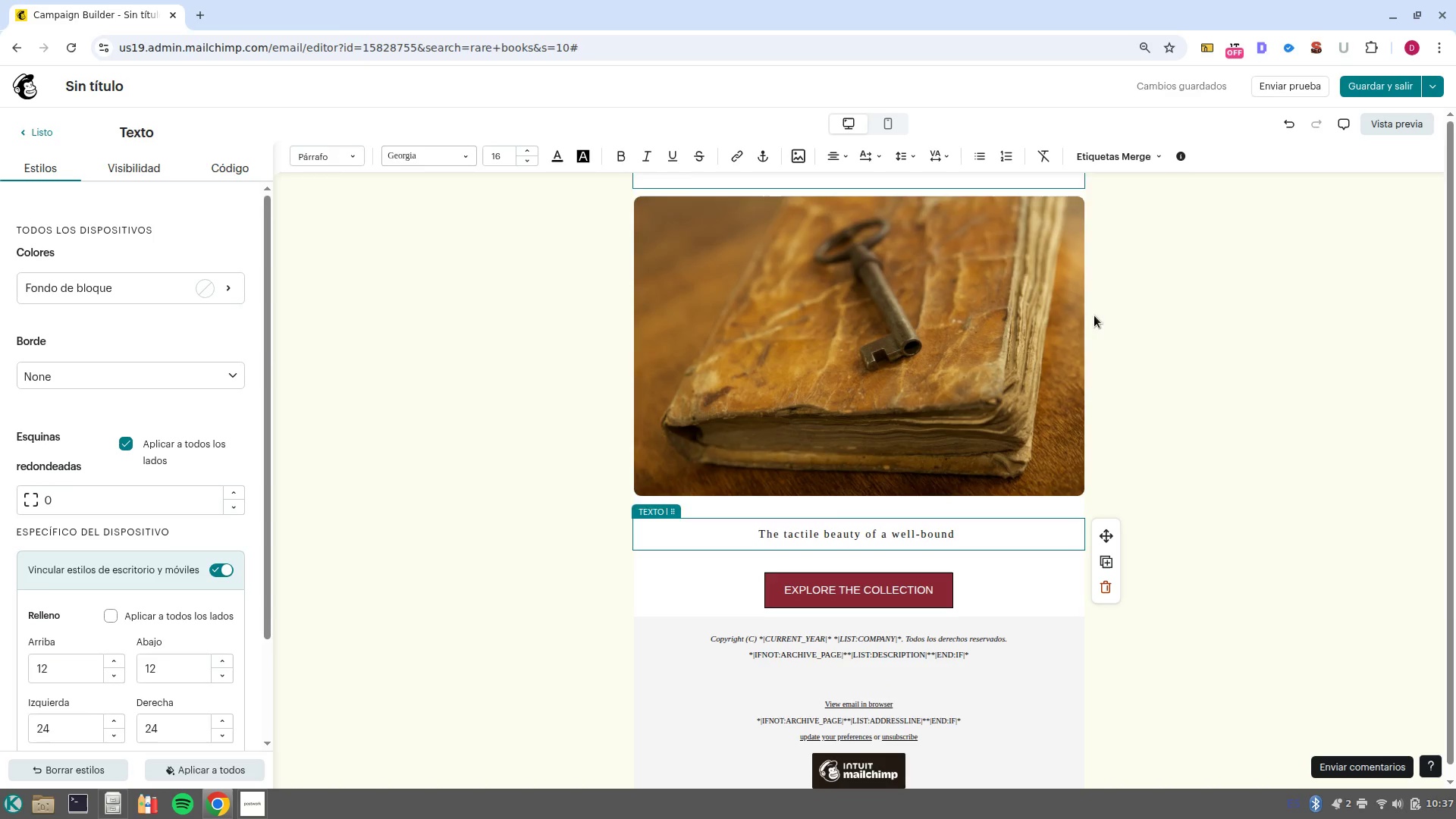 
scroll: coordinate [1152, 482], scroll_direction: up, amount: 5.0
 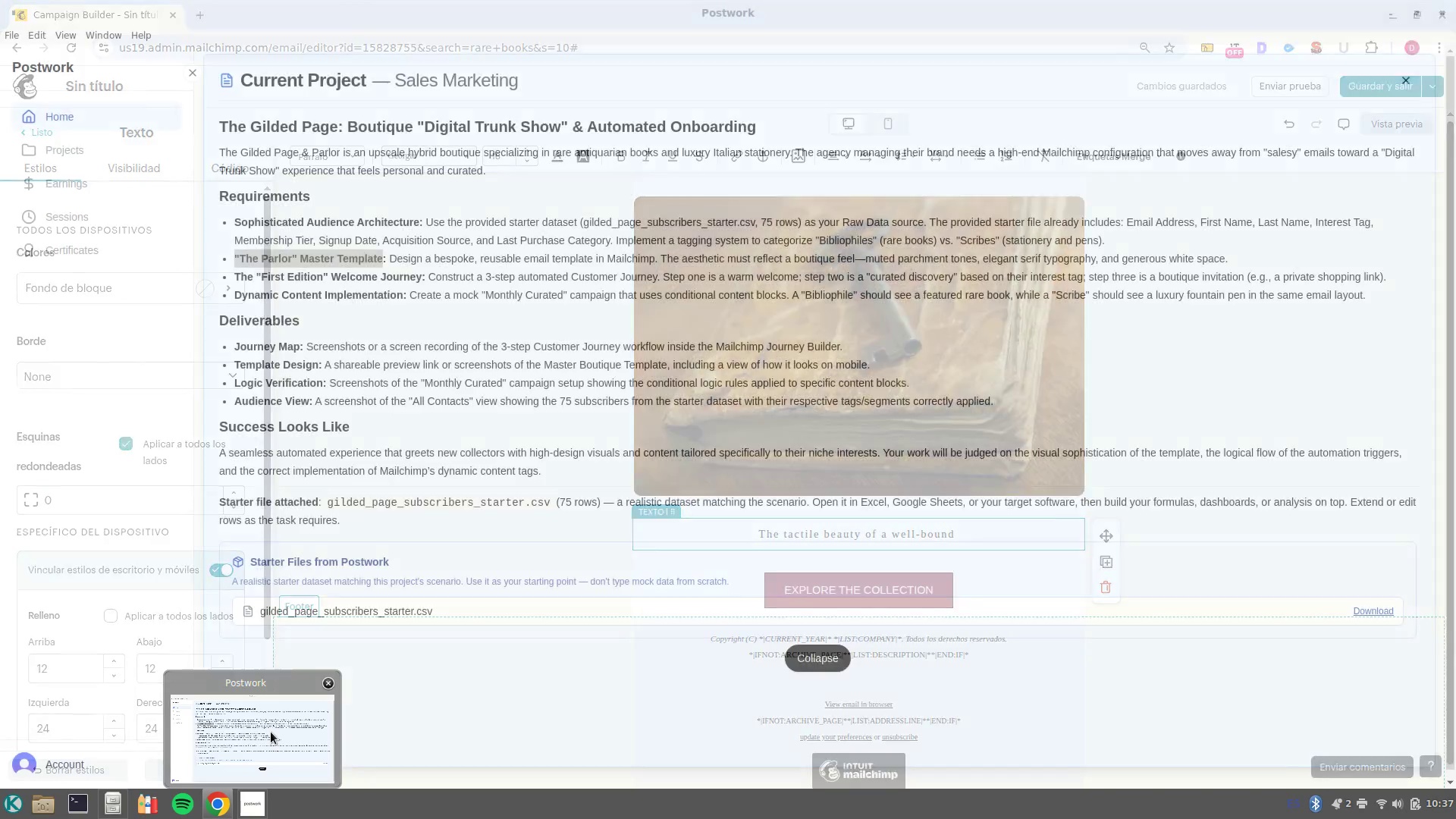 
left_click([272, 732])